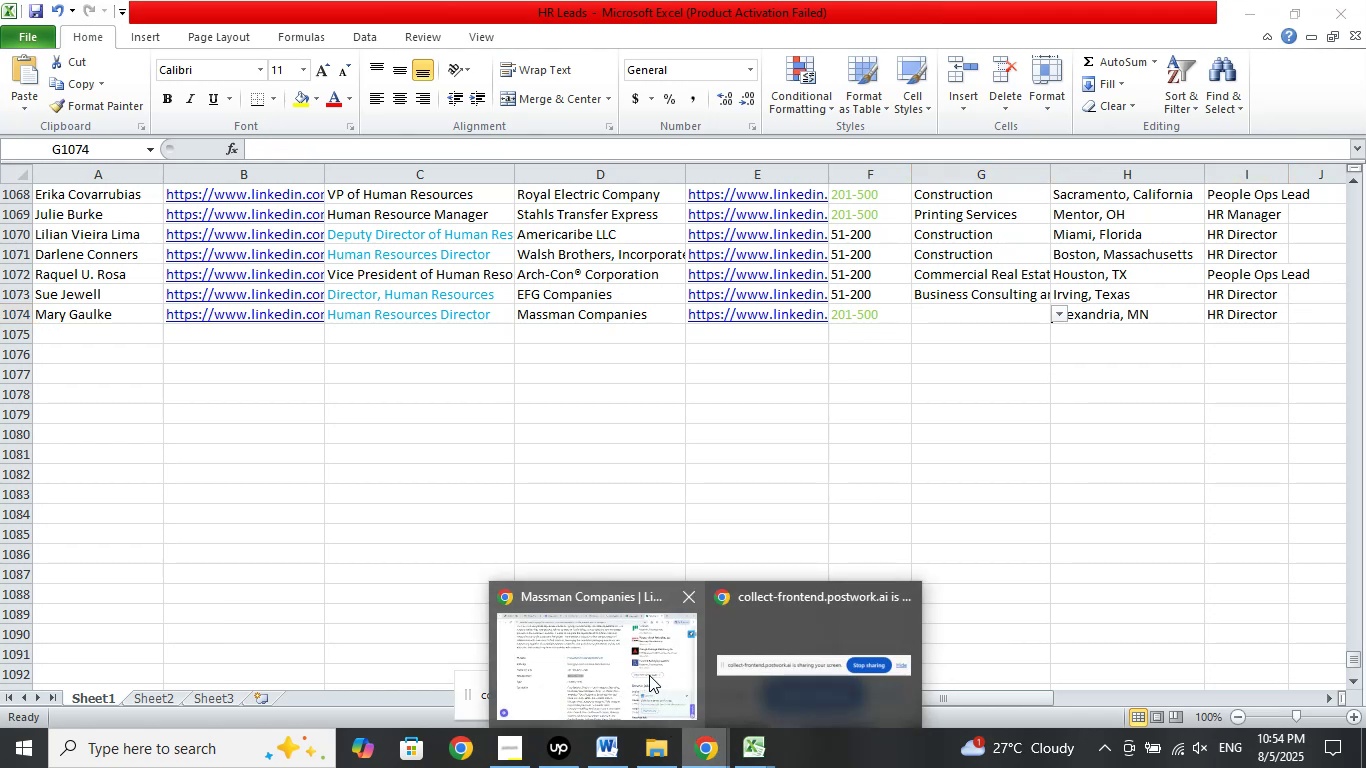 
left_click([649, 673])
 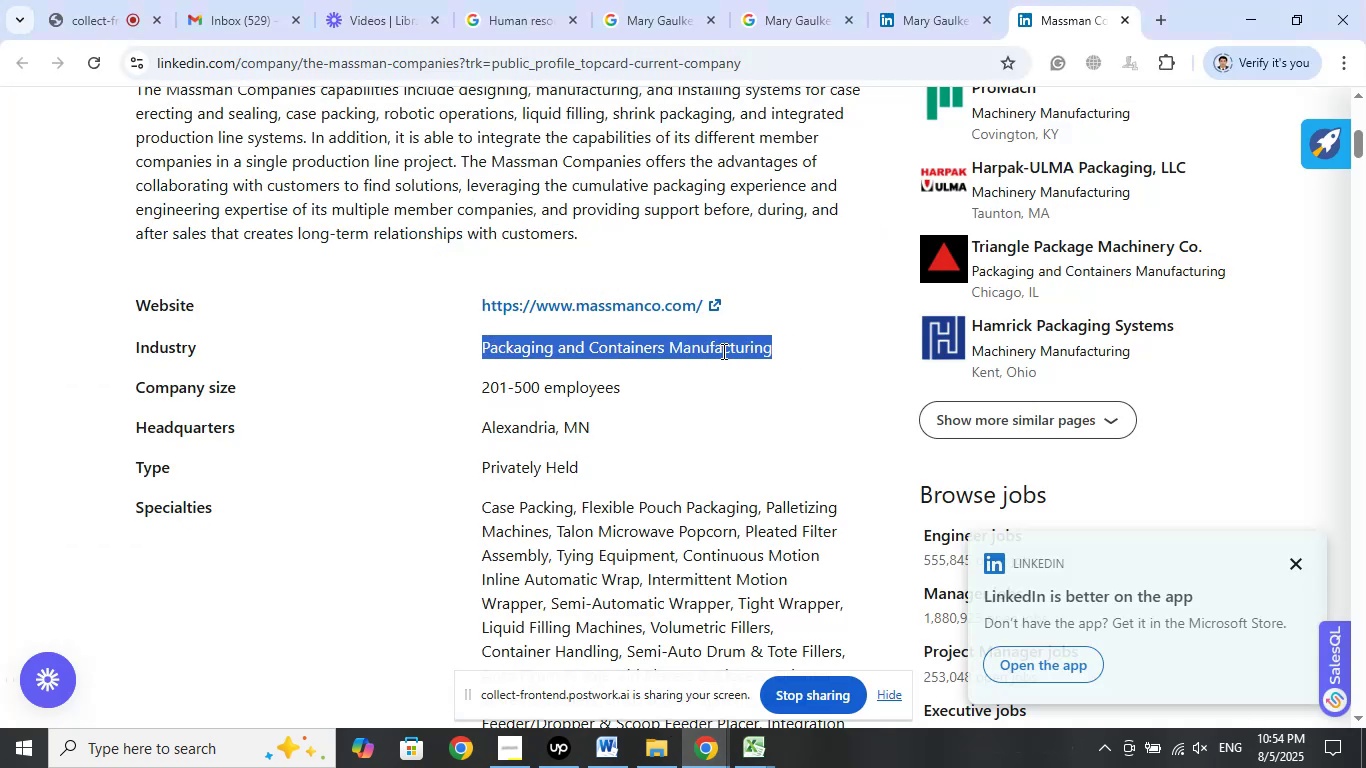 
left_click([779, 378])
 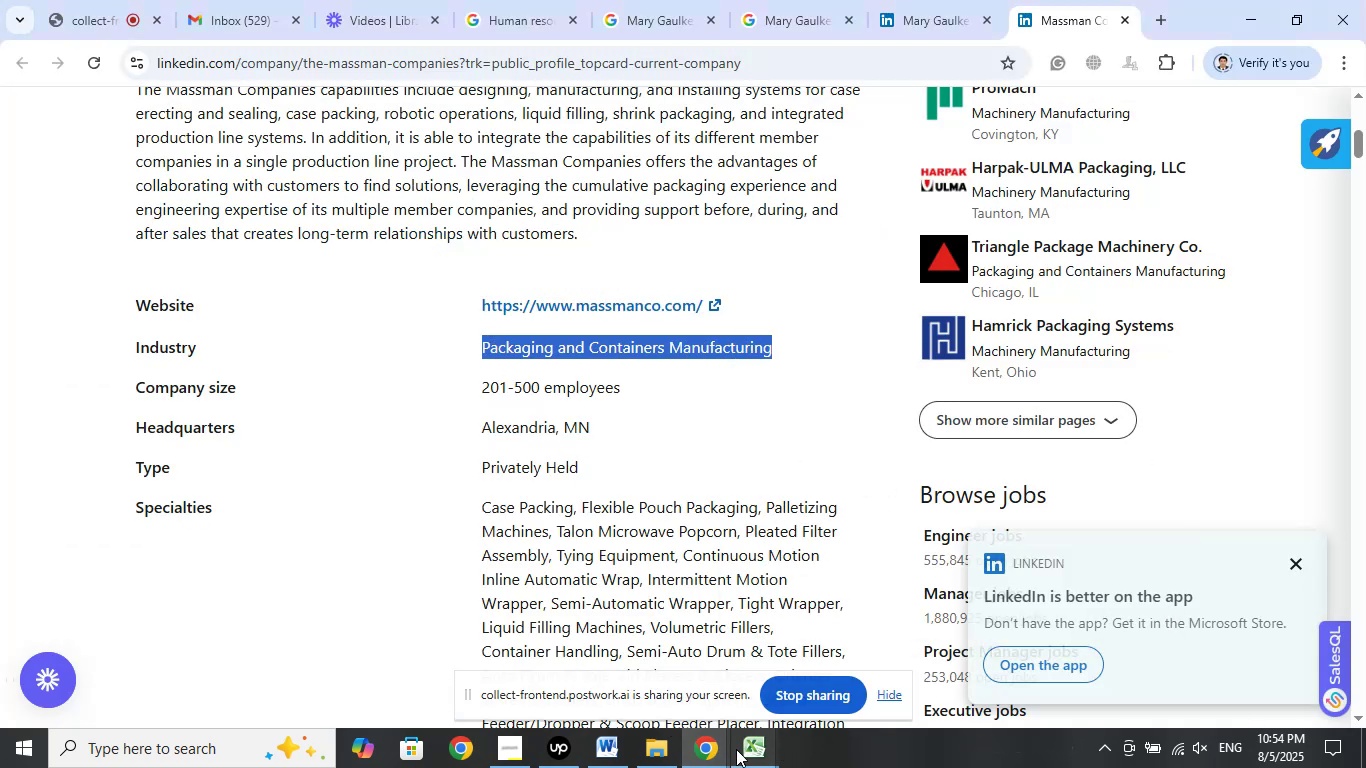 
left_click([714, 752])
 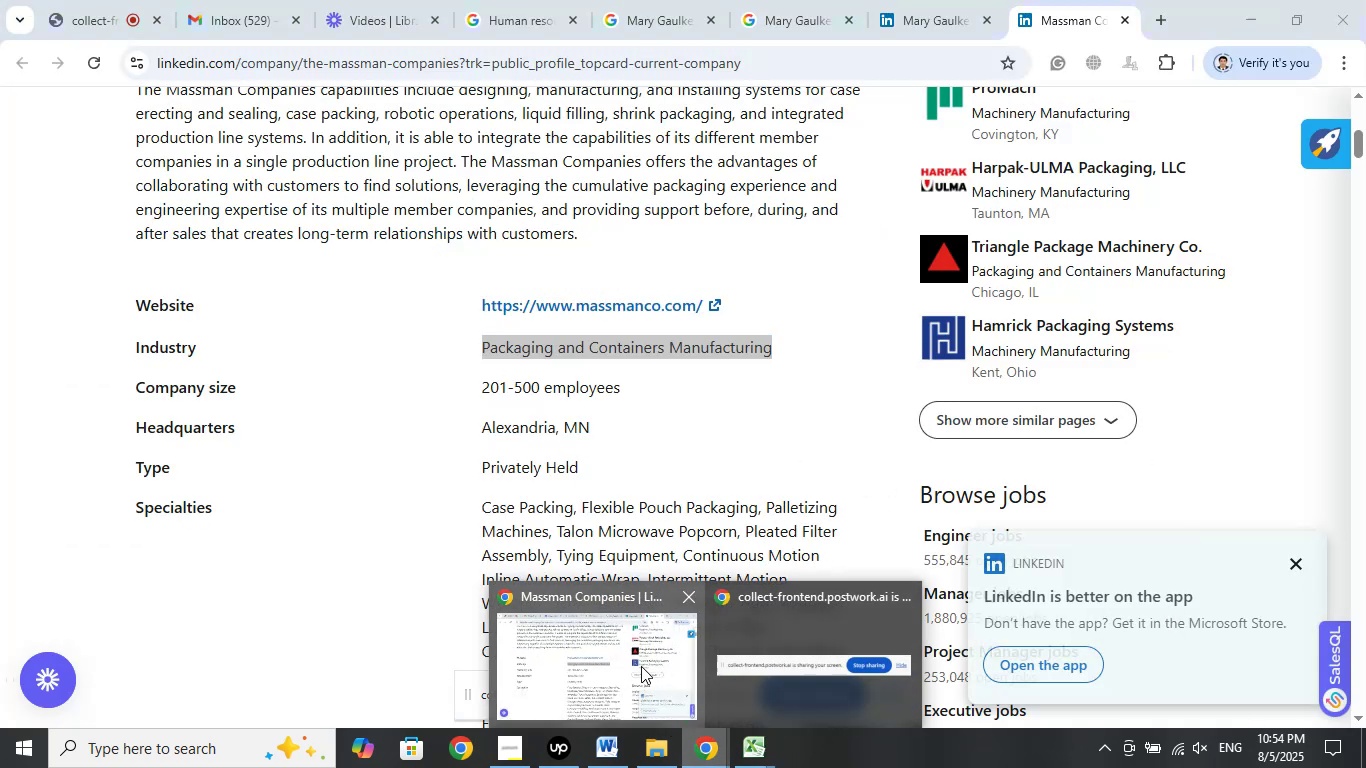 
left_click([641, 666])
 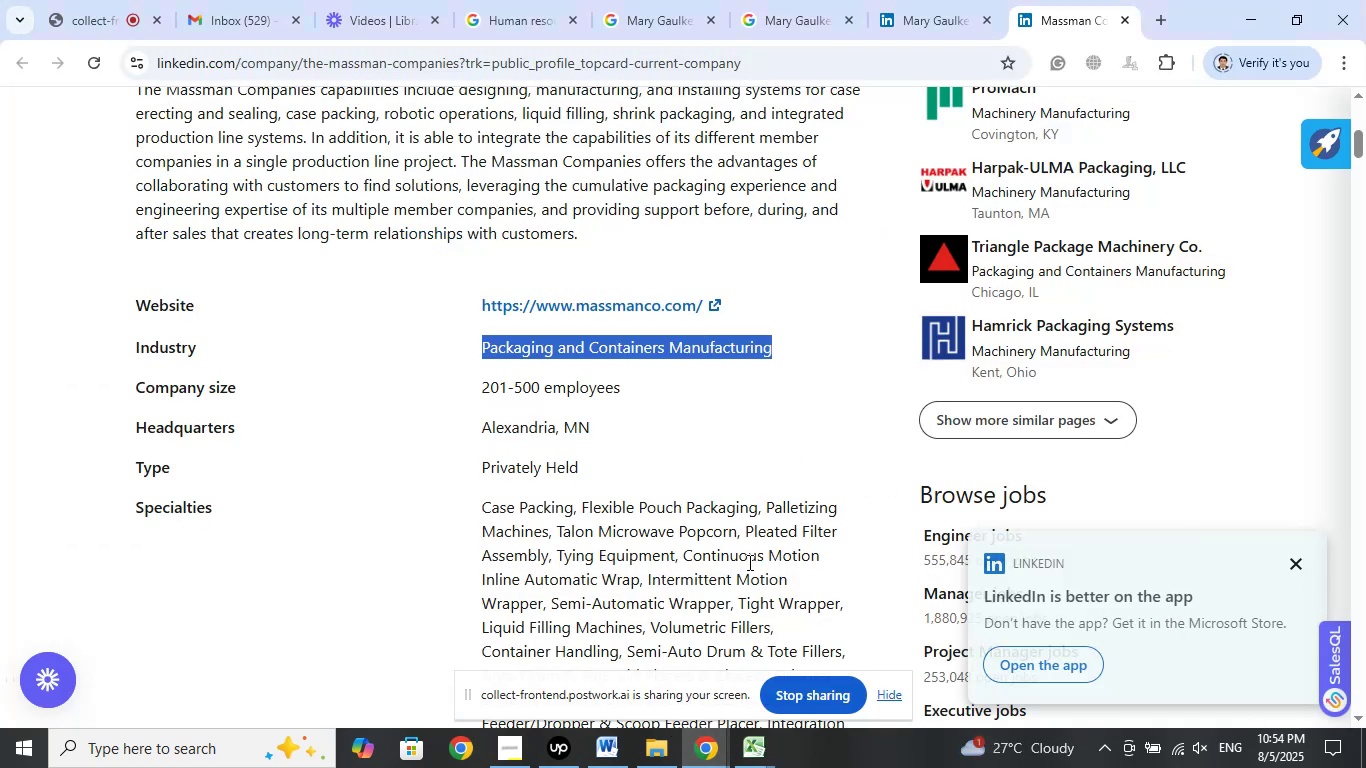 
scroll: coordinate [749, 561], scroll_direction: up, amount: 1.0
 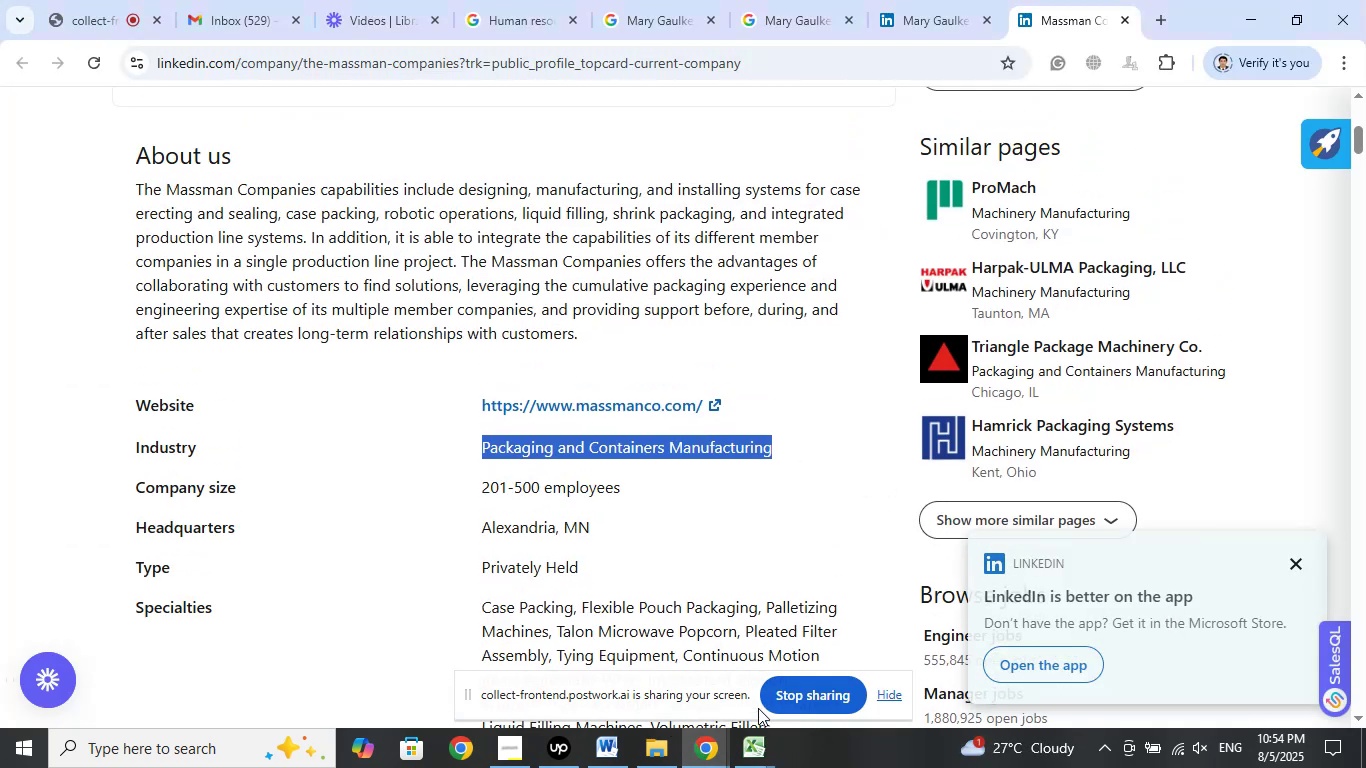 
left_click([751, 747])
 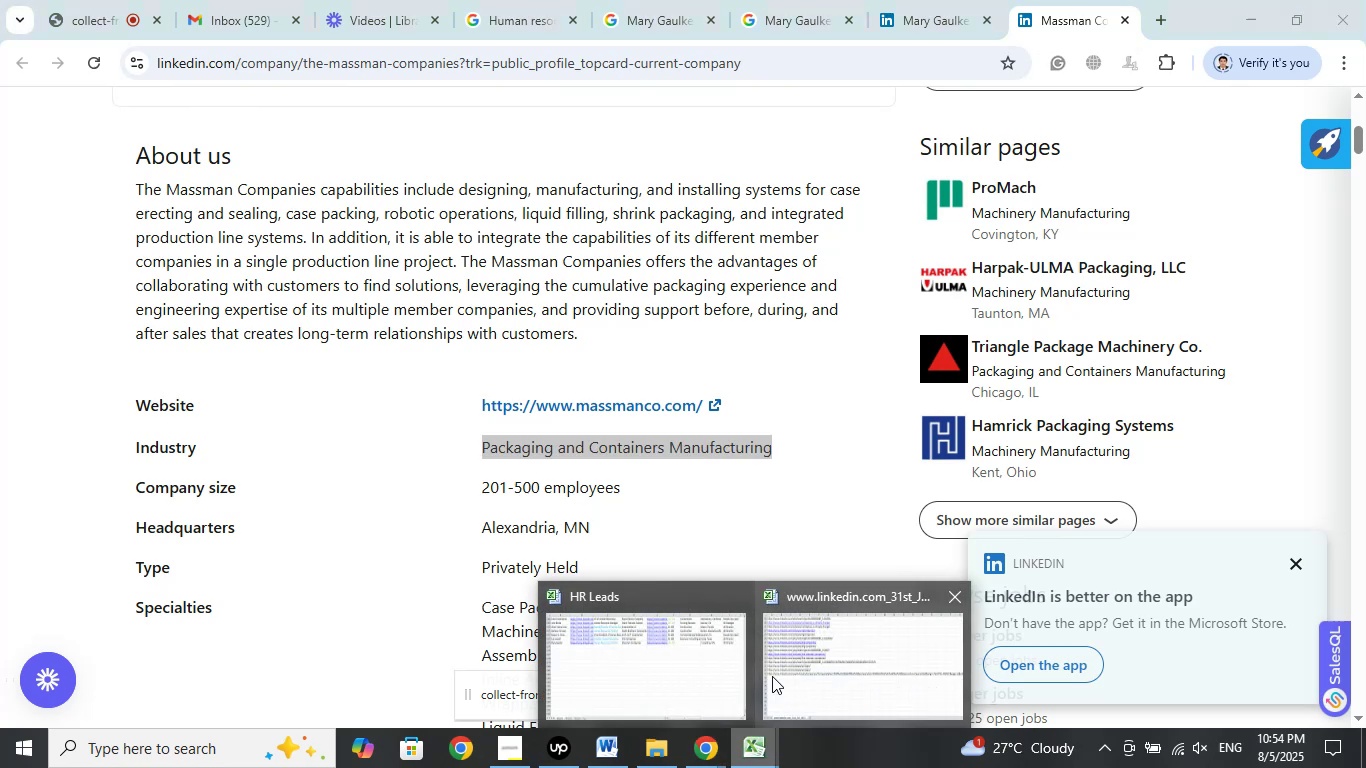 
left_click([714, 675])
 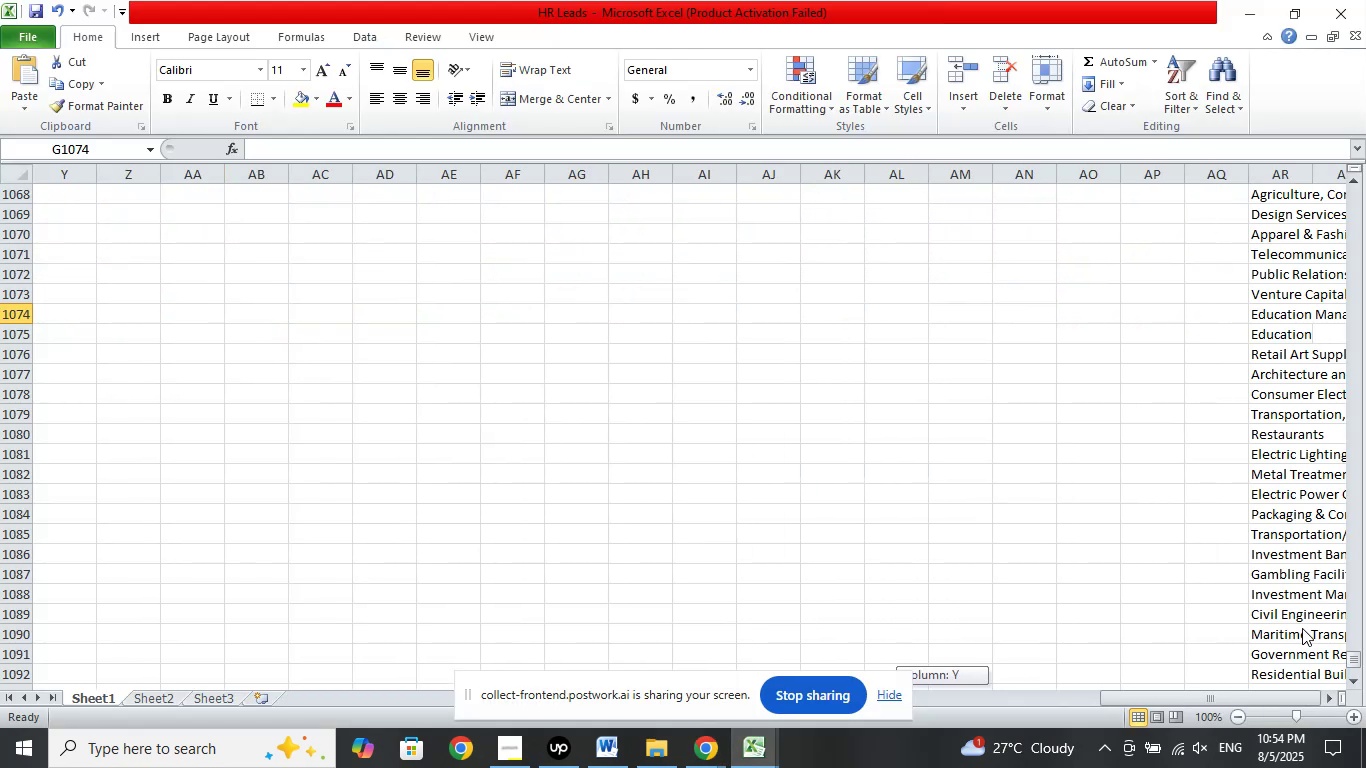 
scroll: coordinate [1090, 606], scroll_direction: down, amount: 6.0
 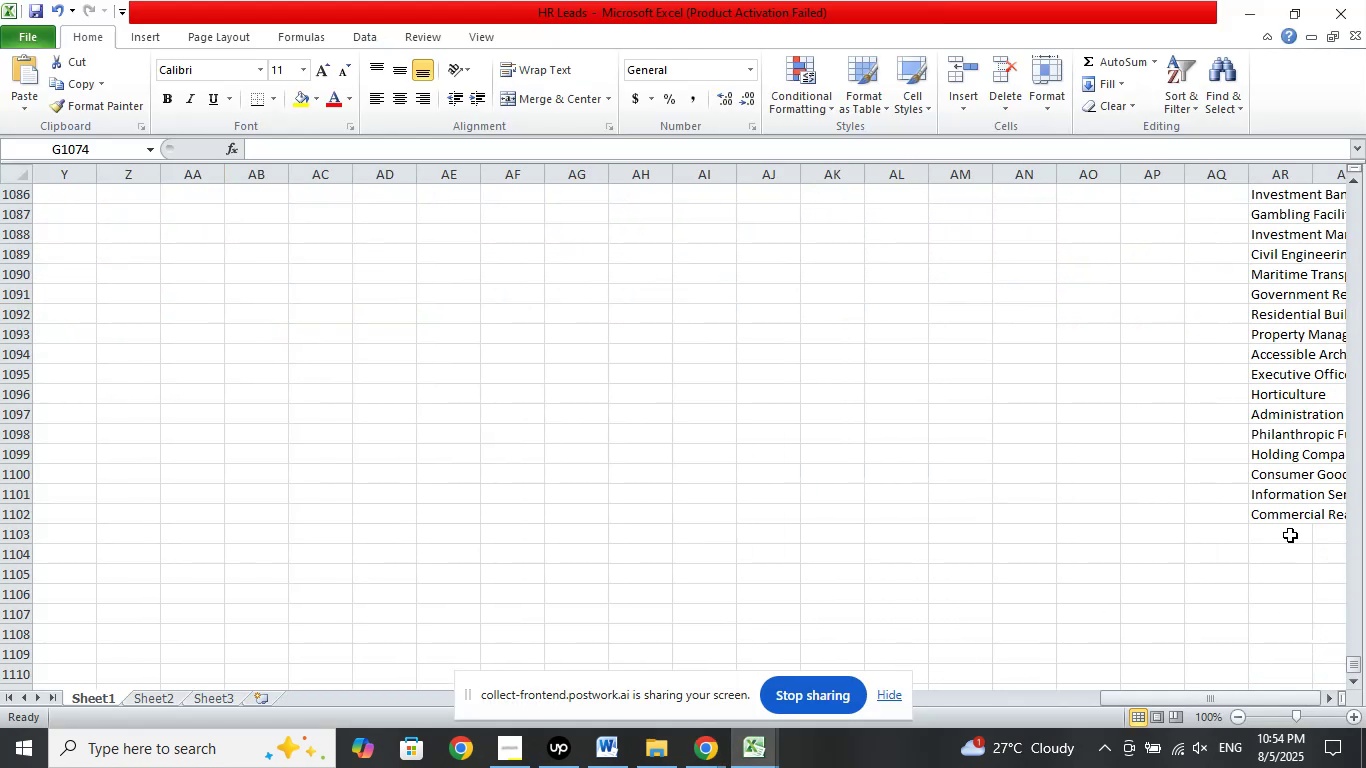 
left_click([1290, 535])
 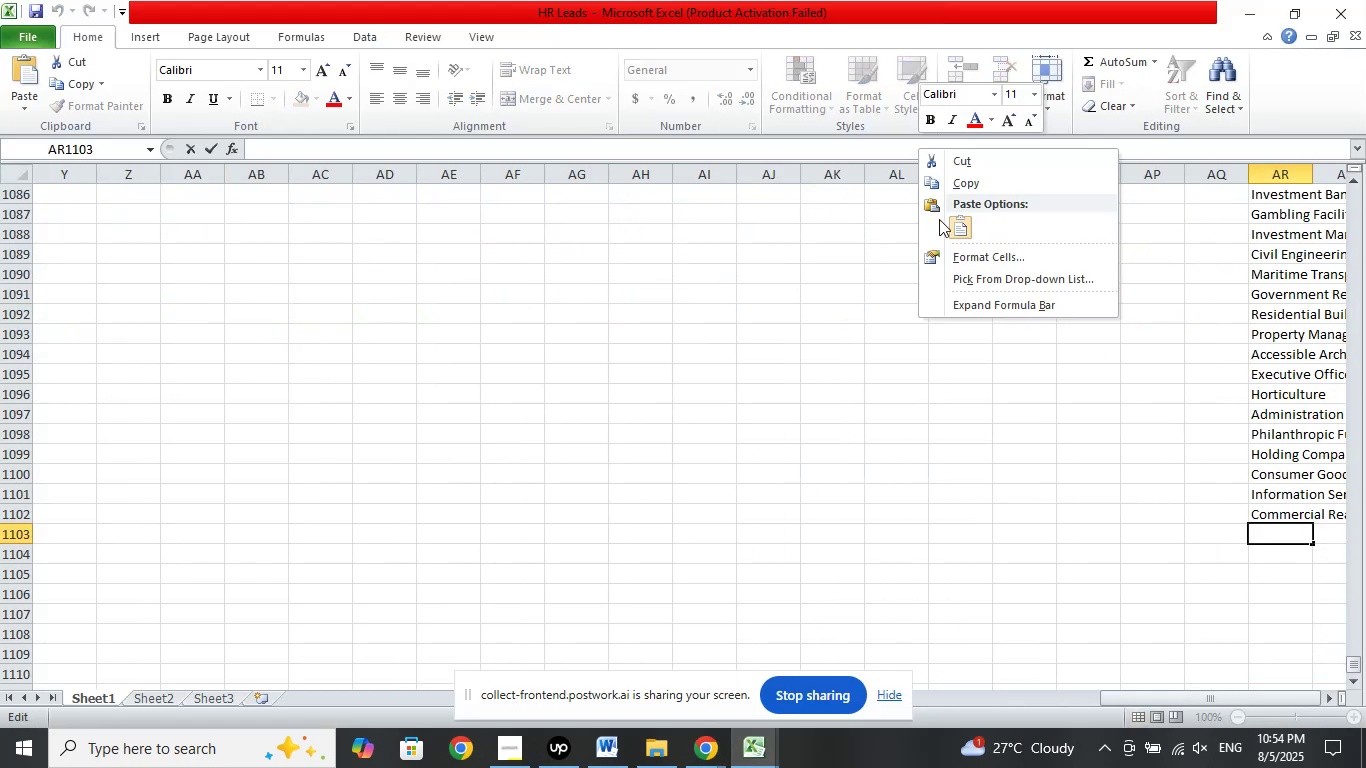 
left_click([960, 221])
 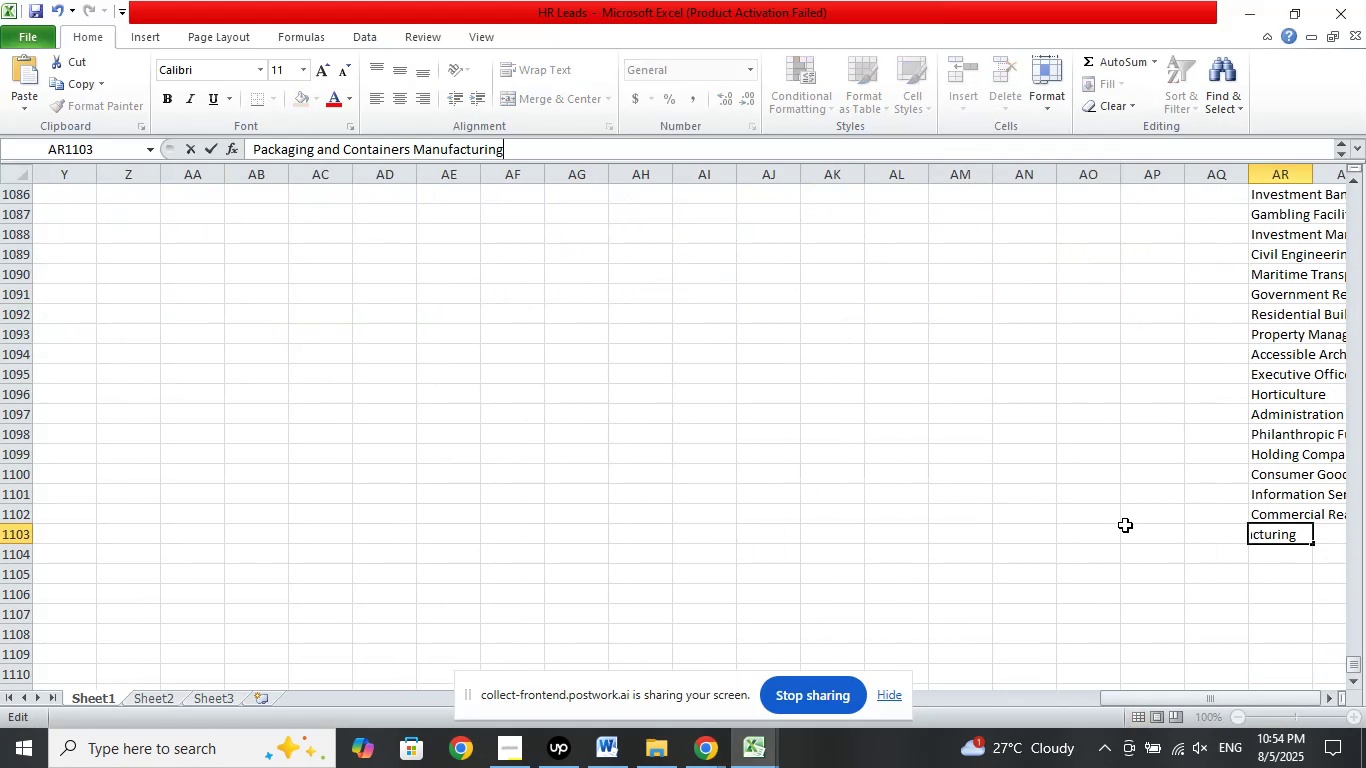 
left_click([1125, 525])
 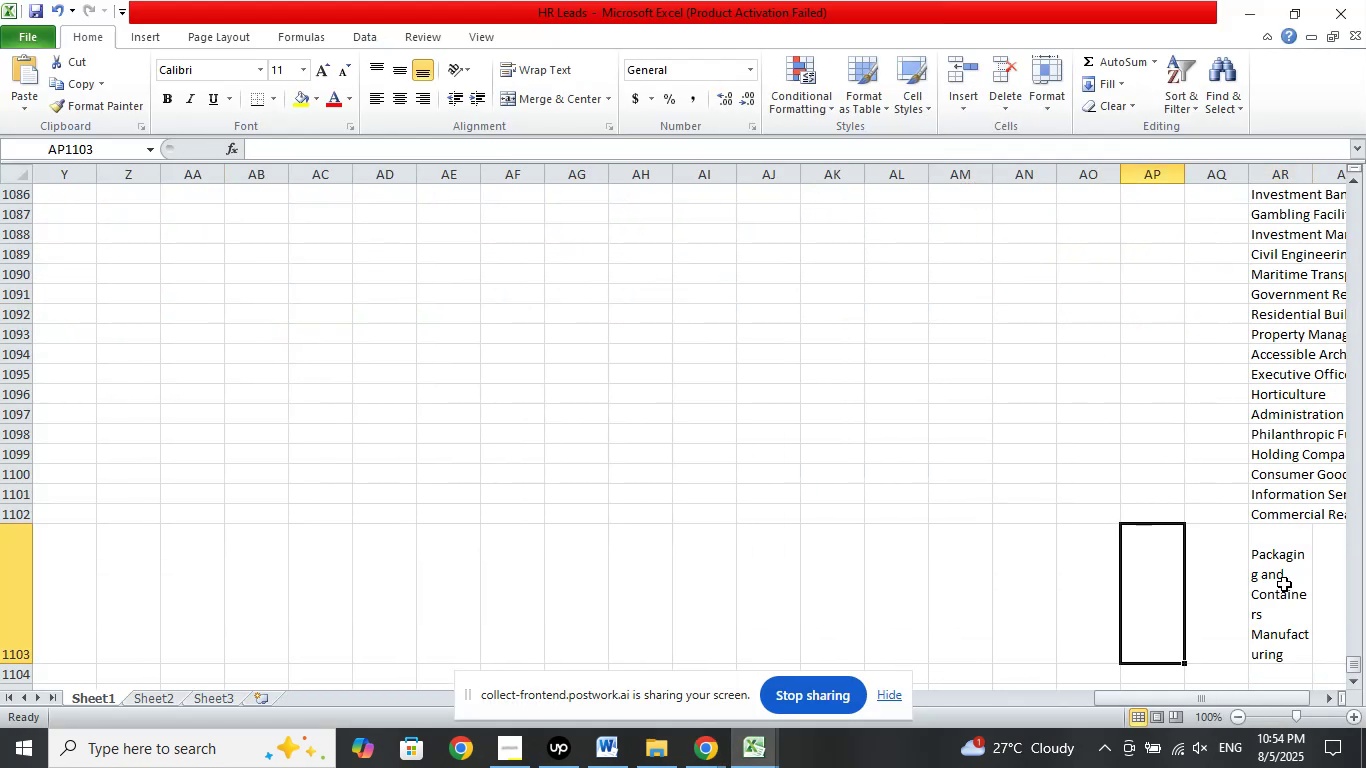 
left_click([1284, 584])
 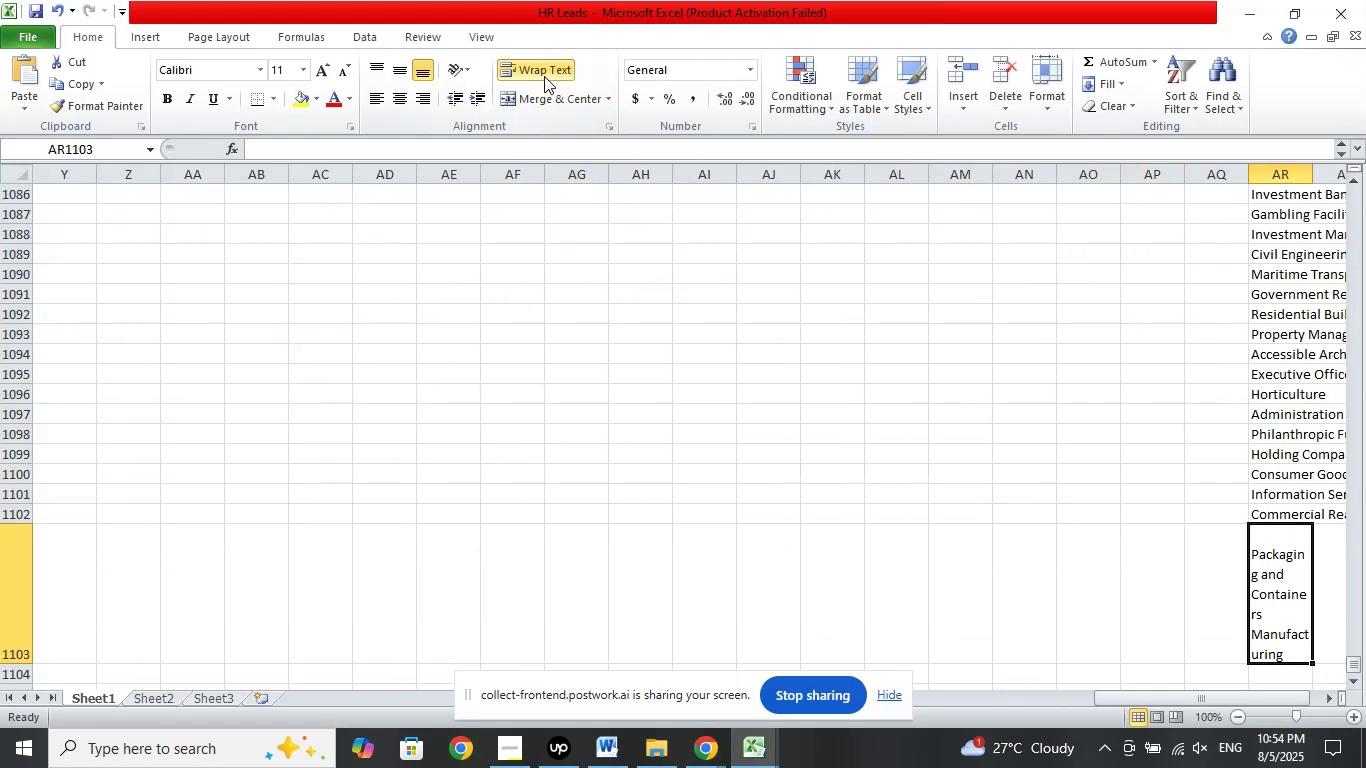 
left_click([544, 76])
 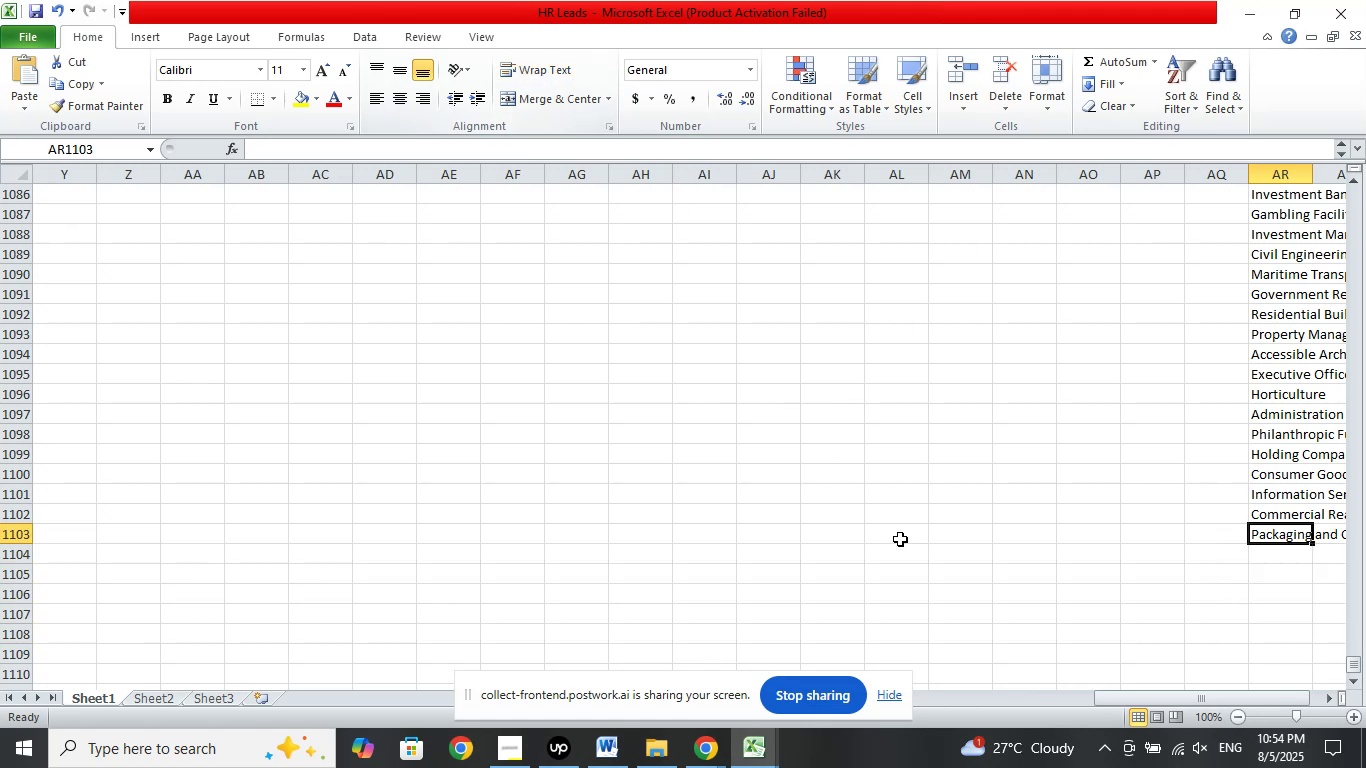 
left_click([901, 540])
 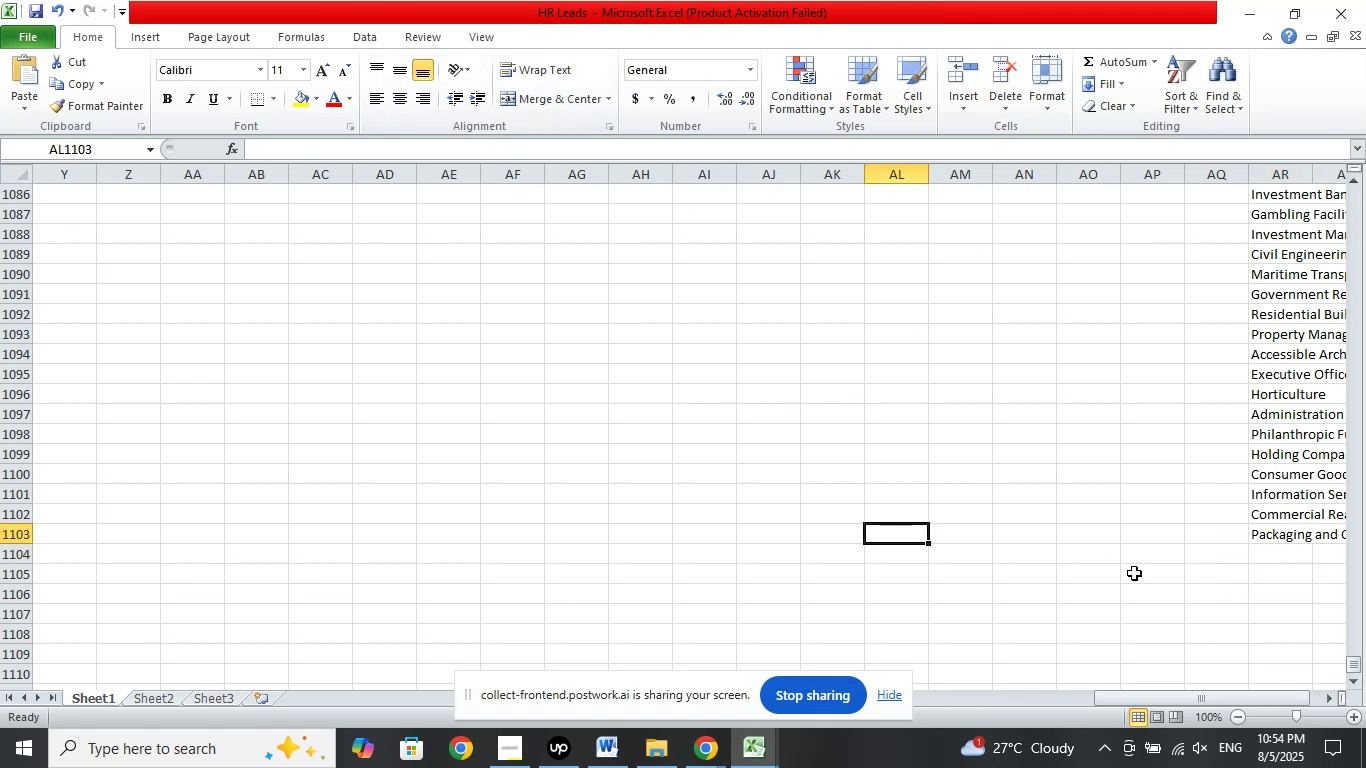 
left_click([1134, 573])
 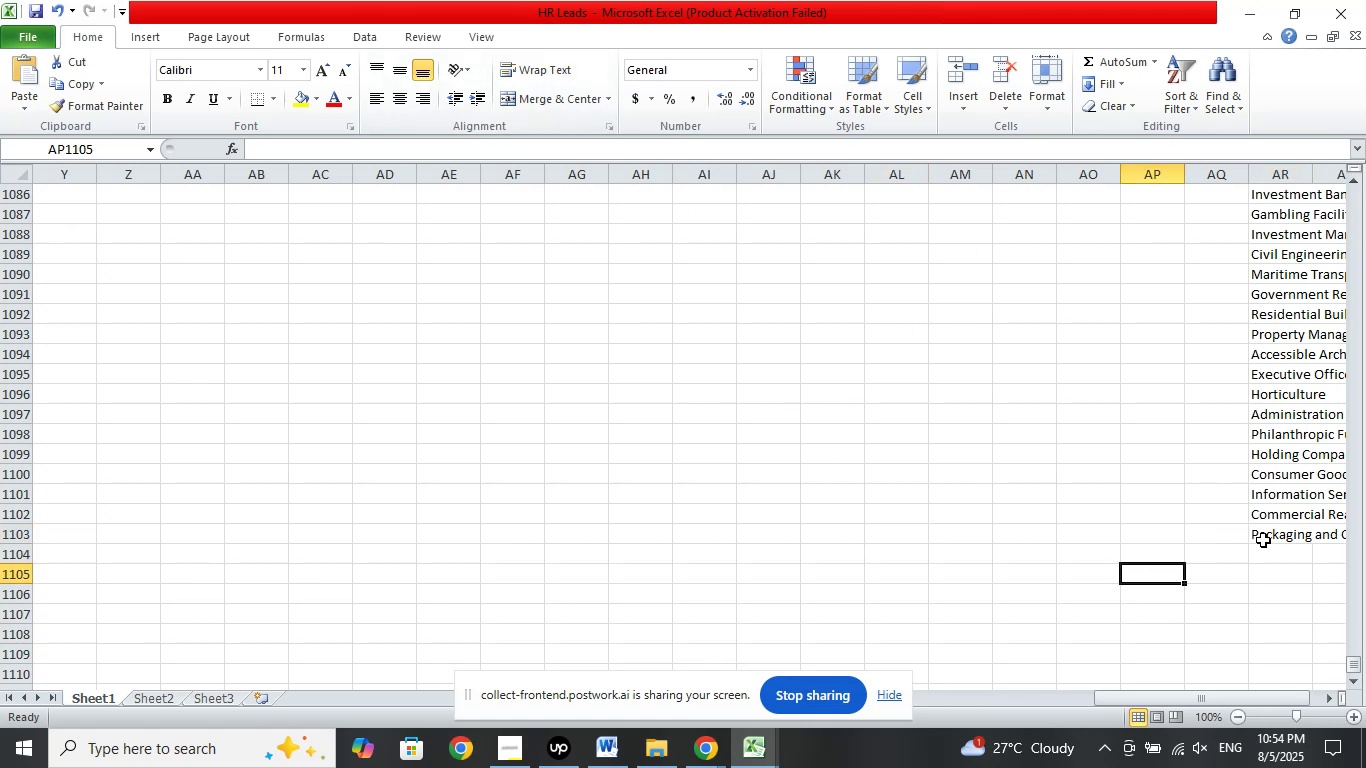 
left_click([1263, 540])
 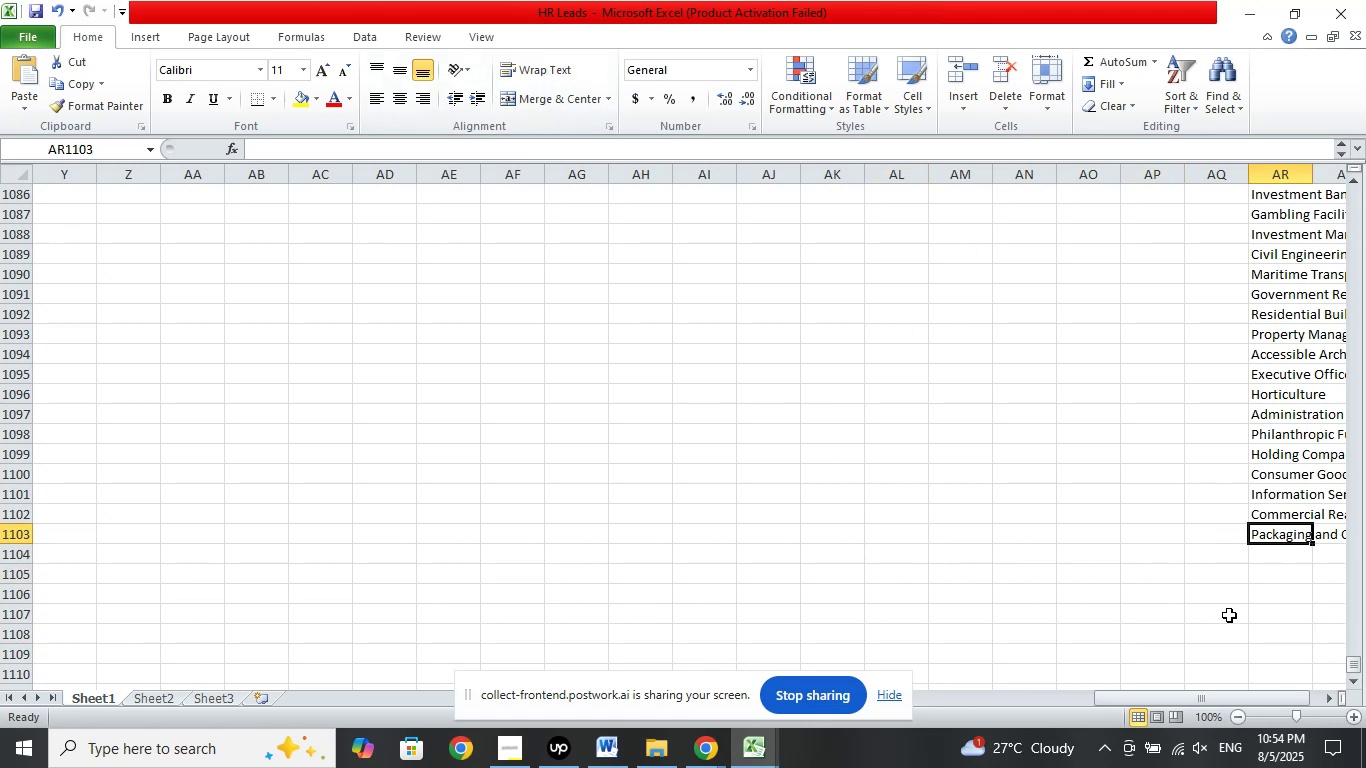 
key(Control+Z)
 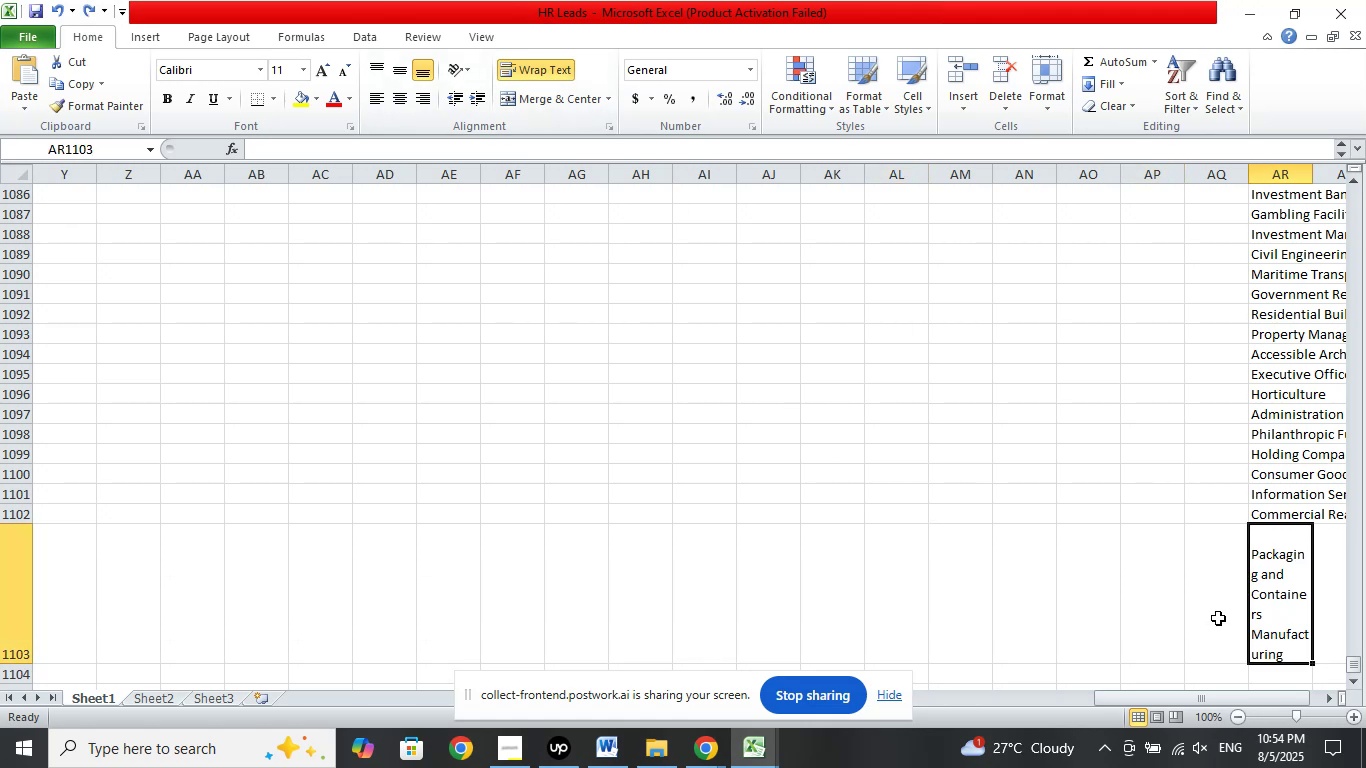 
key(Control+Z)
 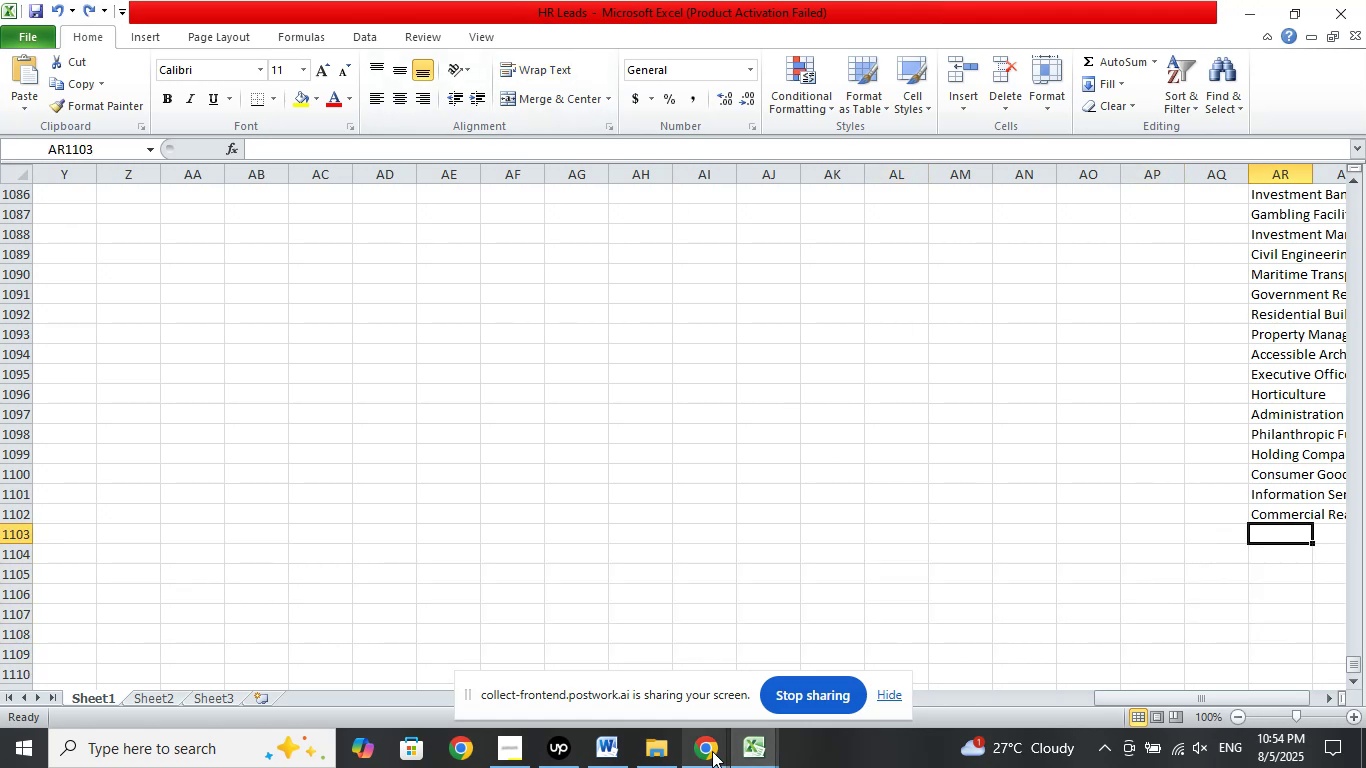 
left_click([712, 751])
 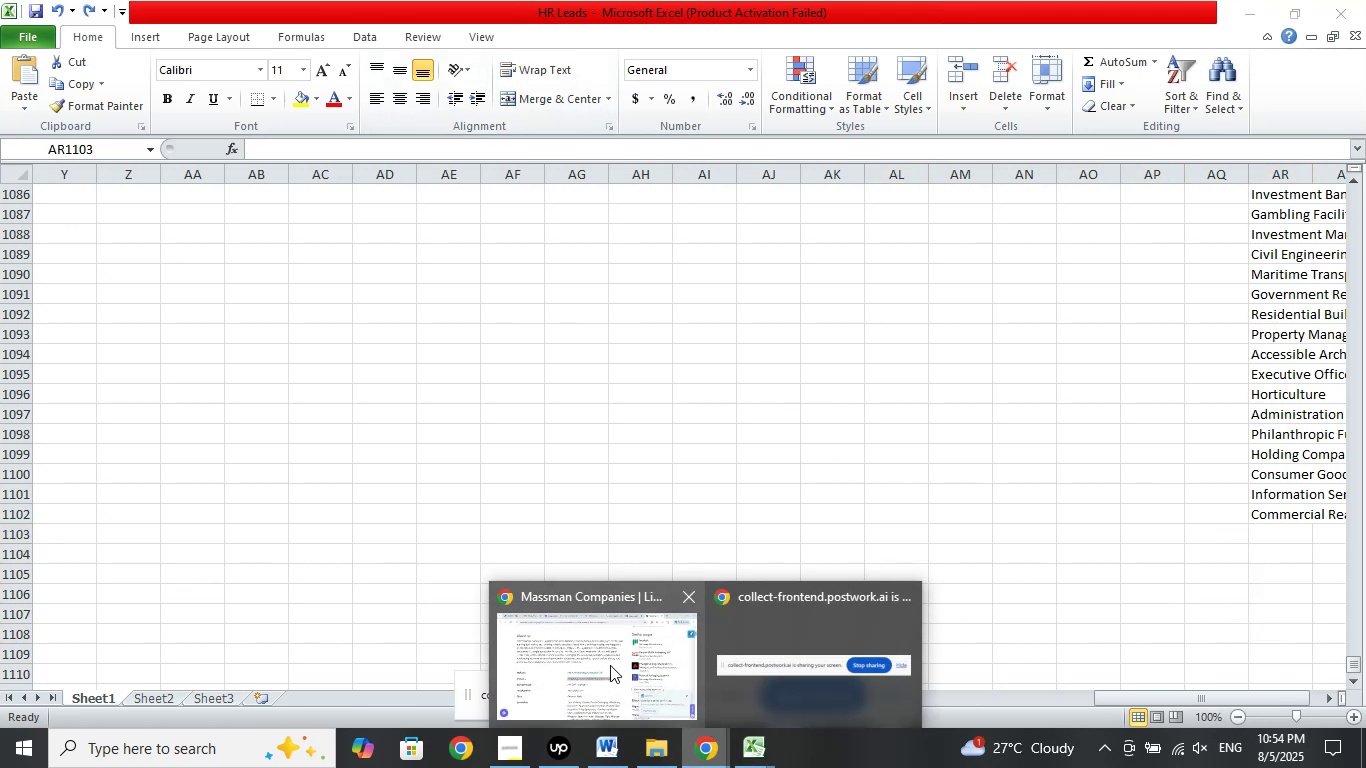 
left_click([611, 662])
 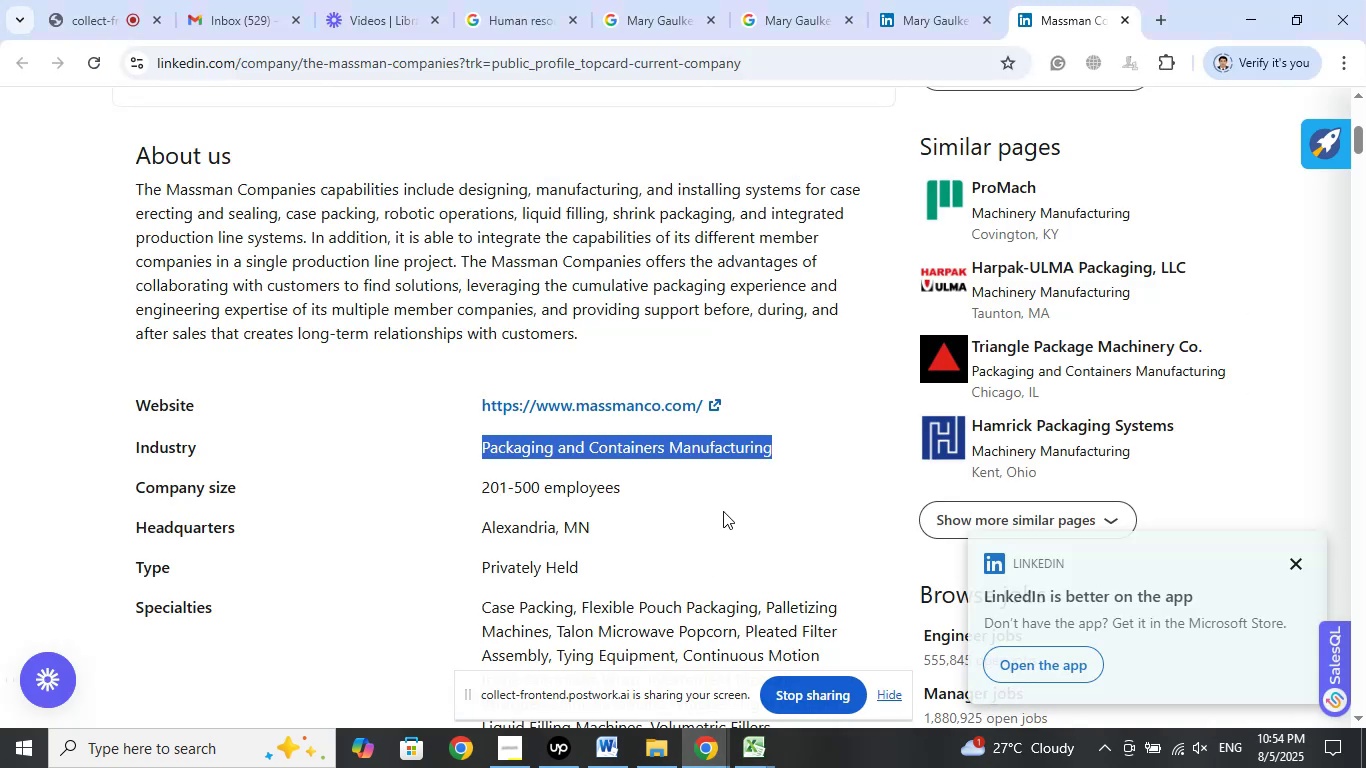 
left_click([722, 508])
 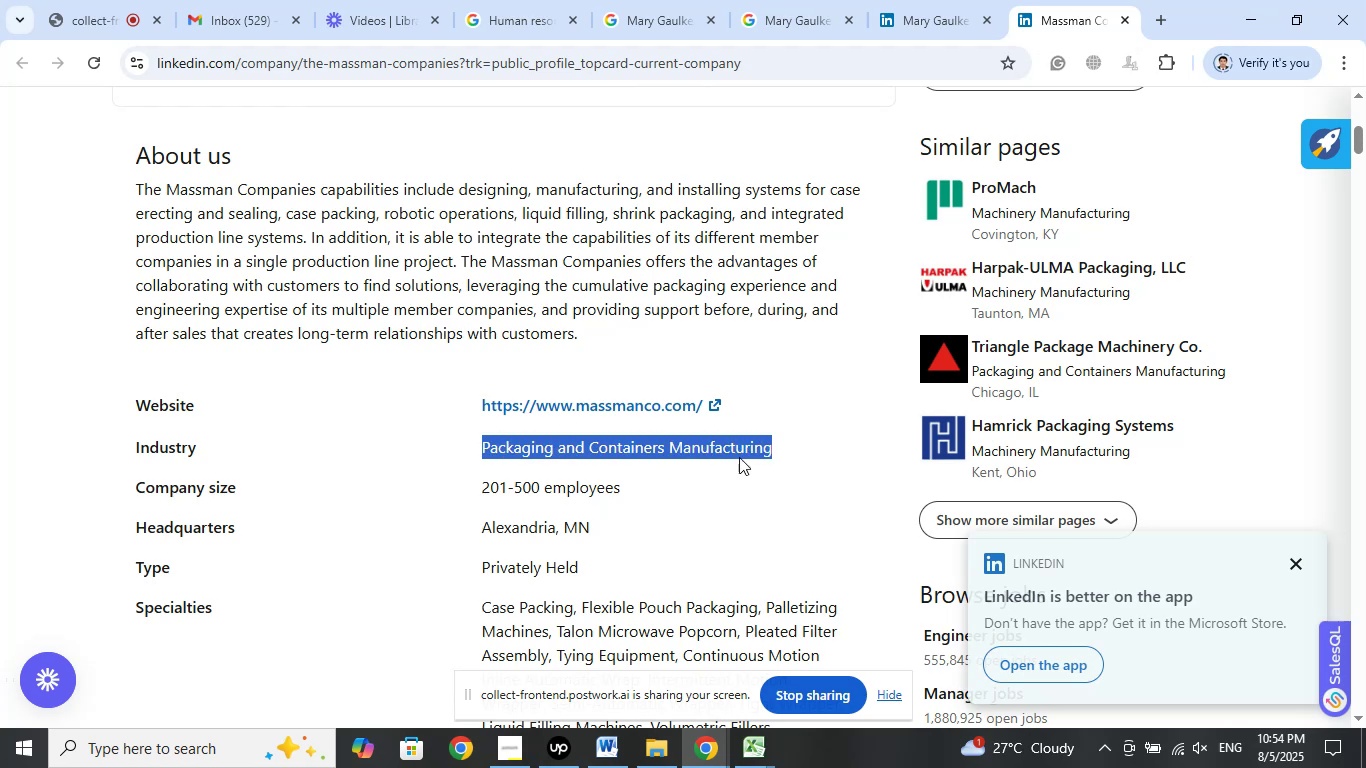 
left_click([774, 469])
 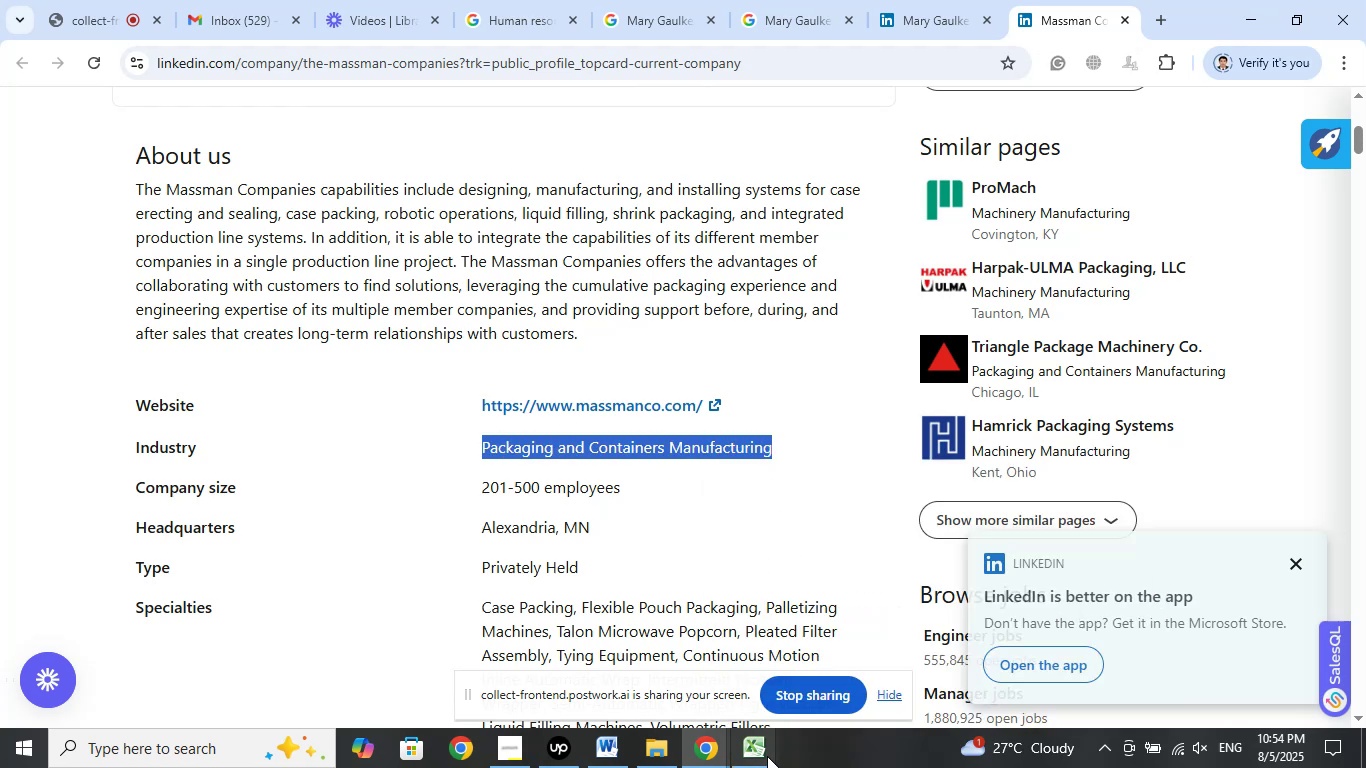 
left_click([759, 749])
 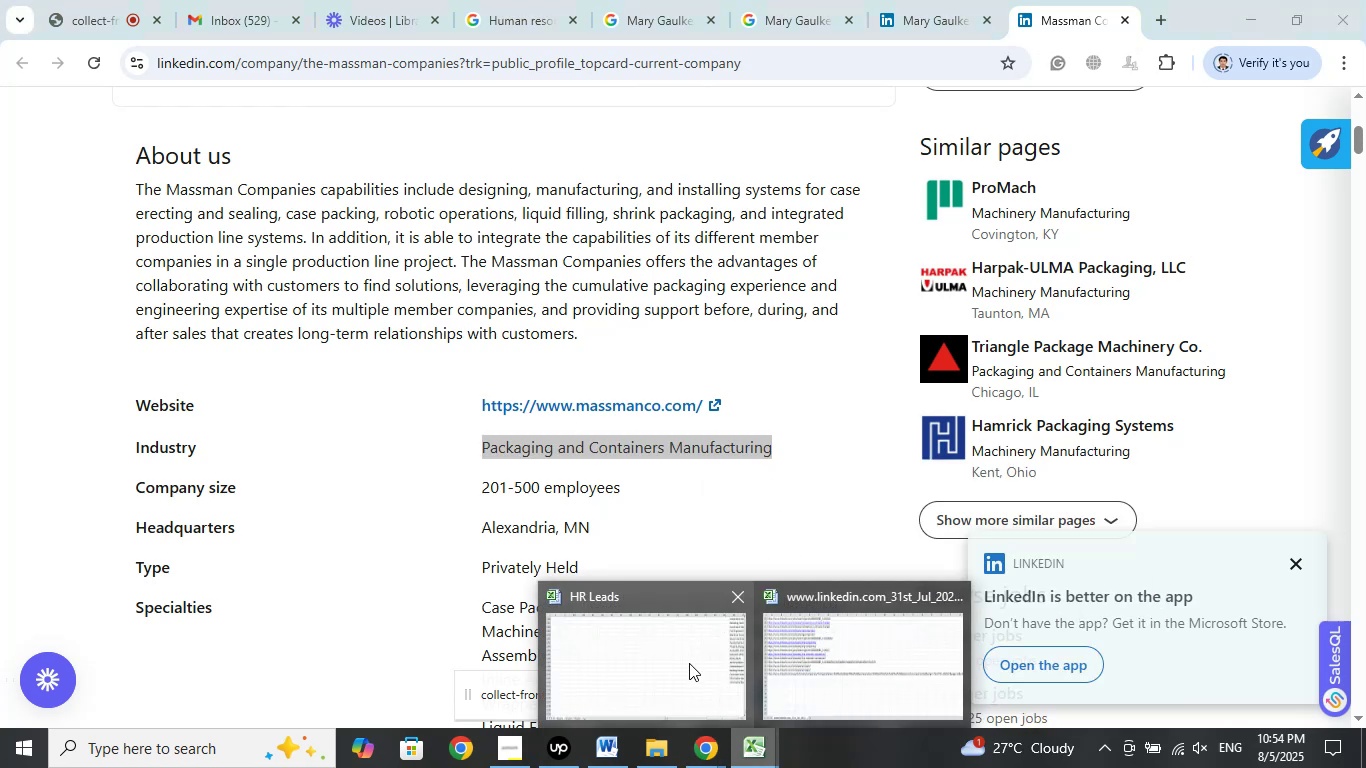 
left_click([689, 663])
 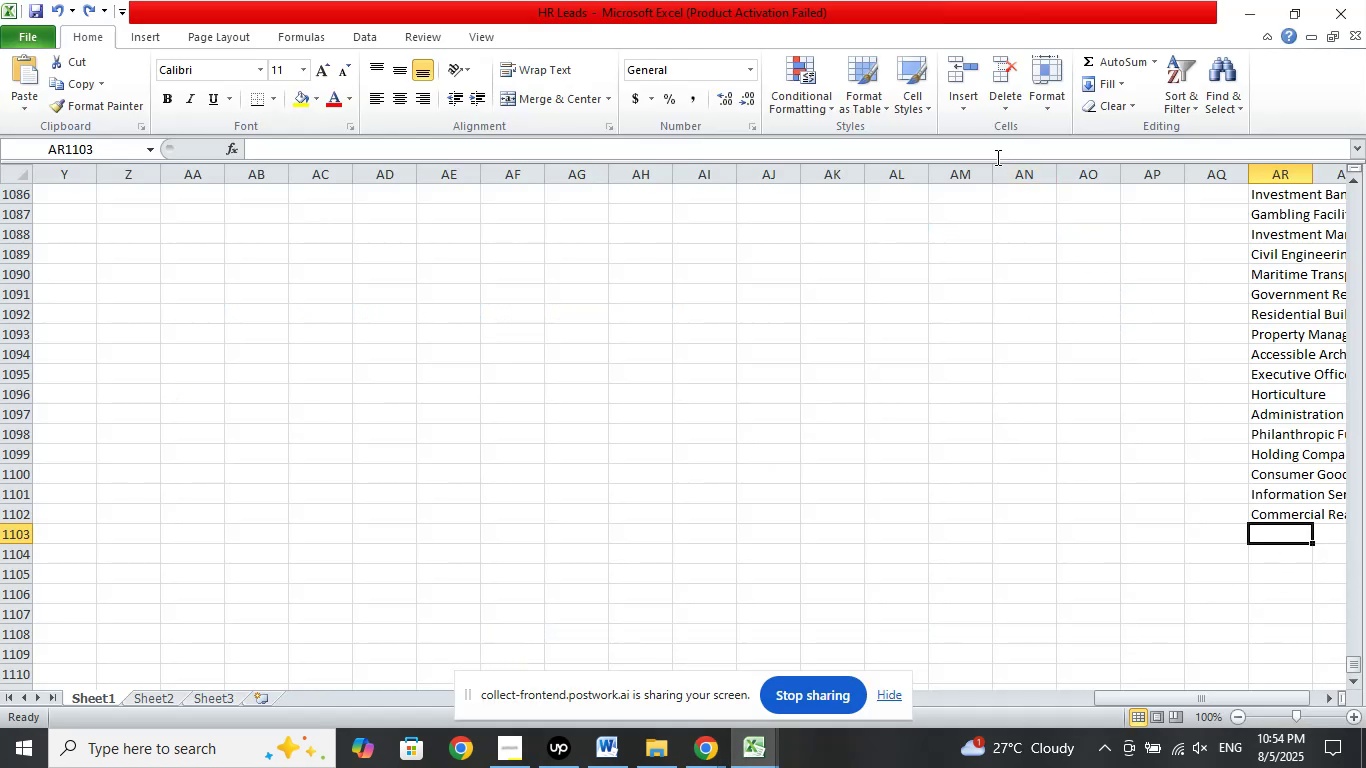 
left_click([994, 155])
 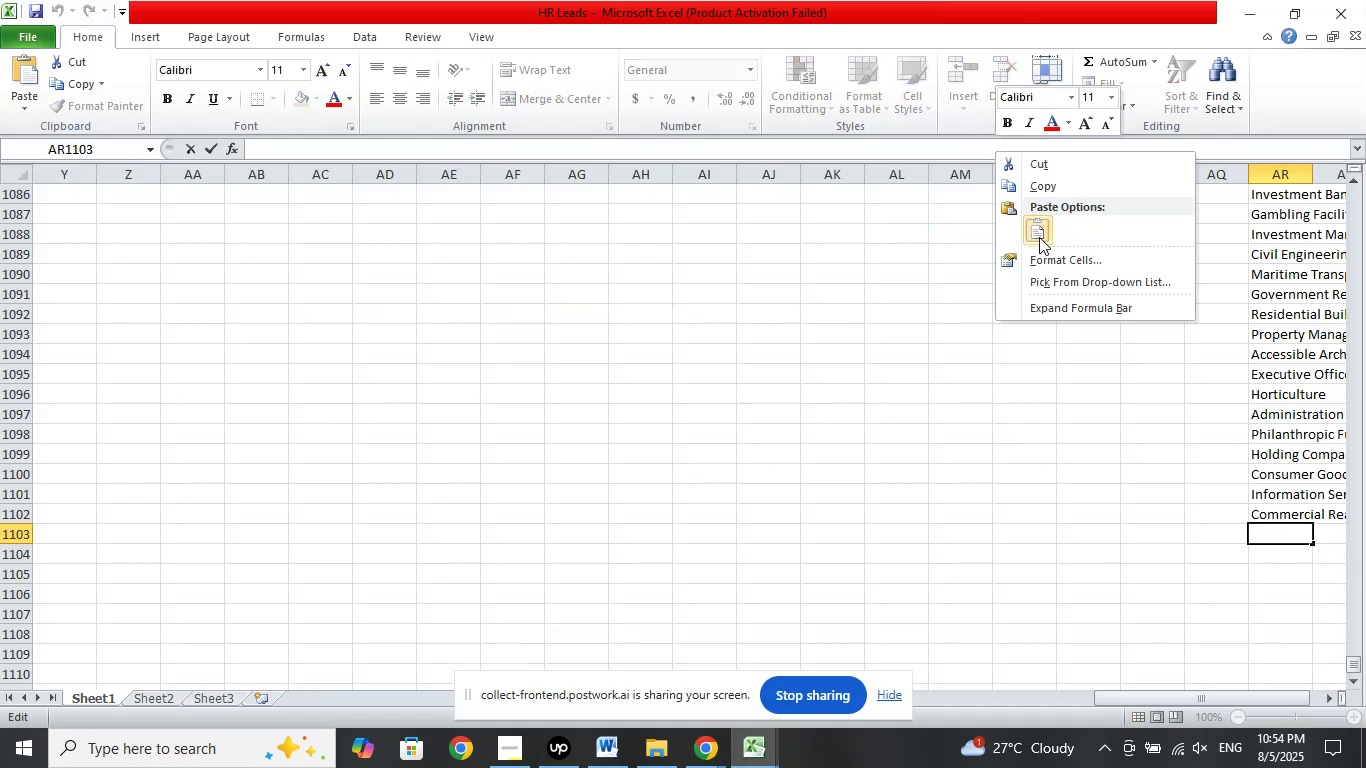 
left_click([1039, 237])
 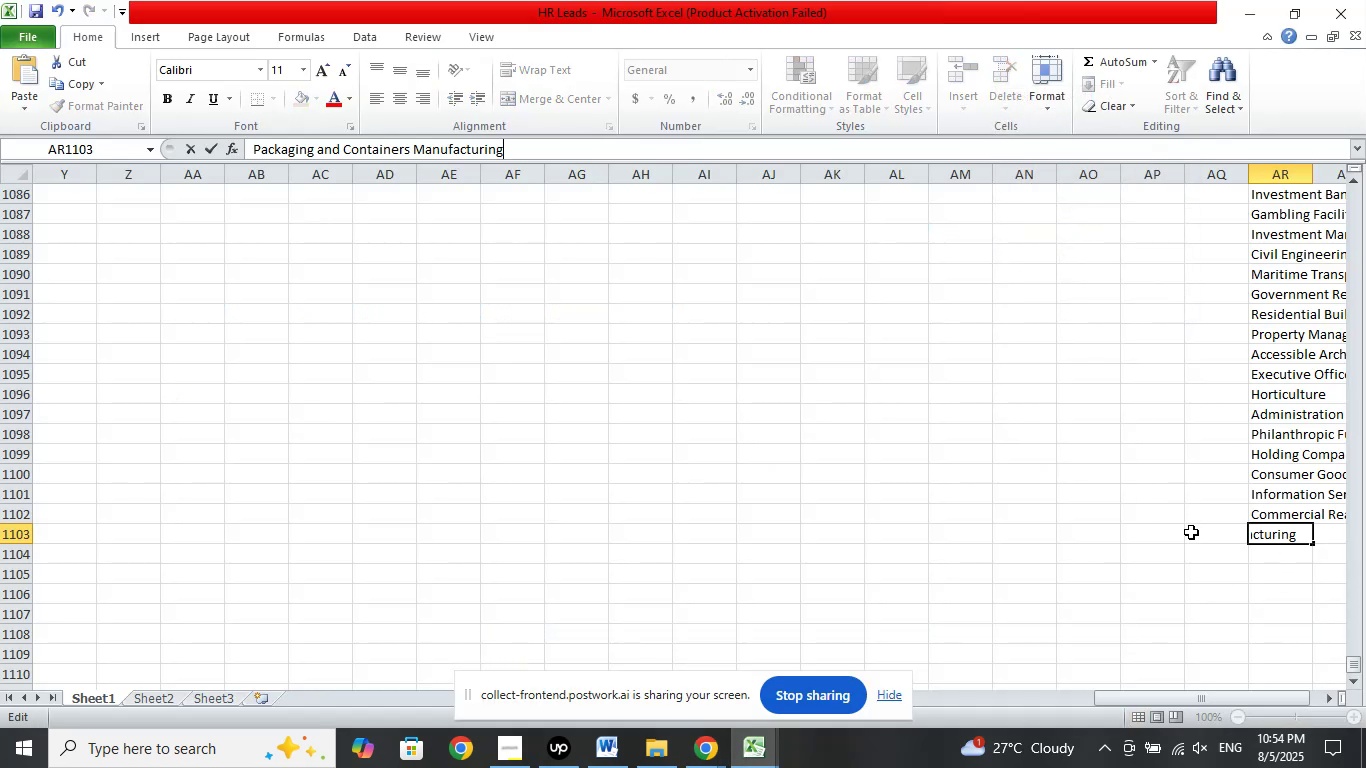 
left_click([1191, 532])
 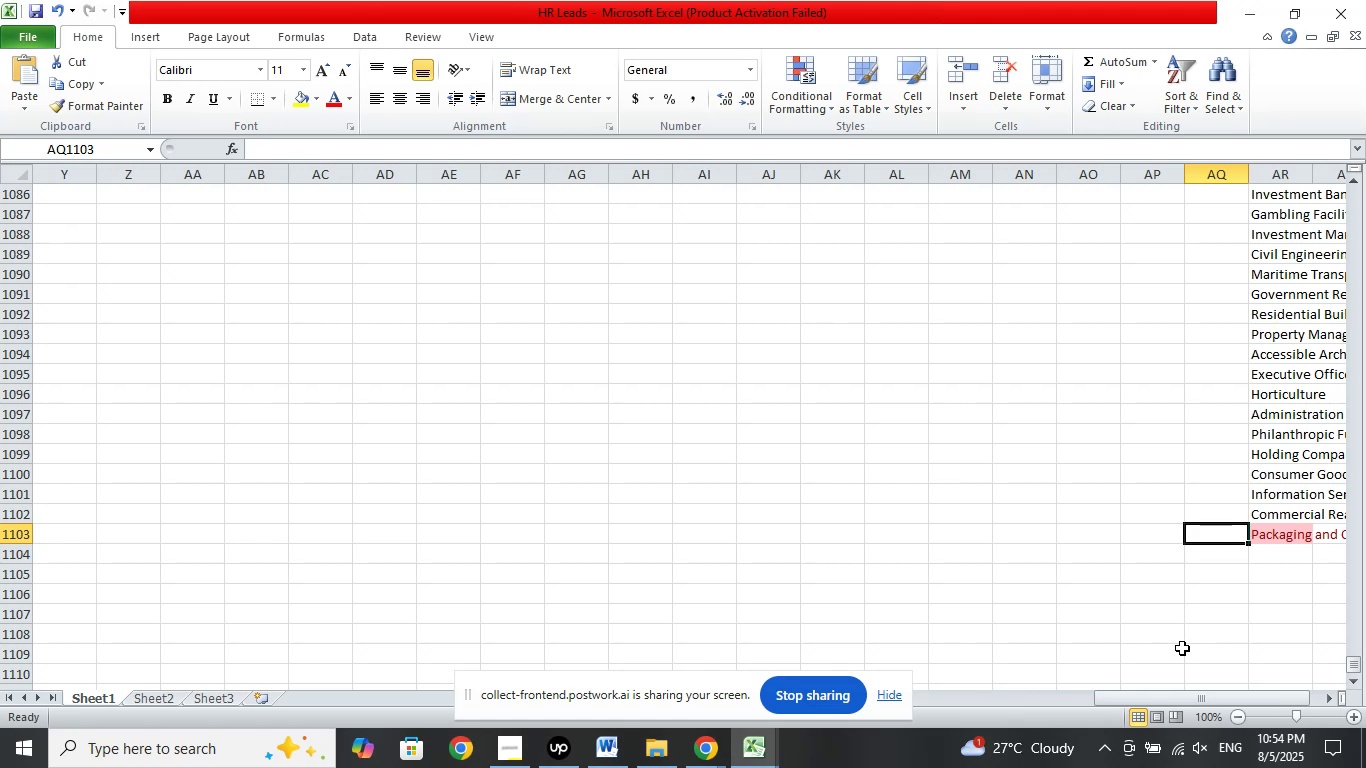 
scroll: coordinate [1146, 587], scroll_direction: up, amount: 47.0
 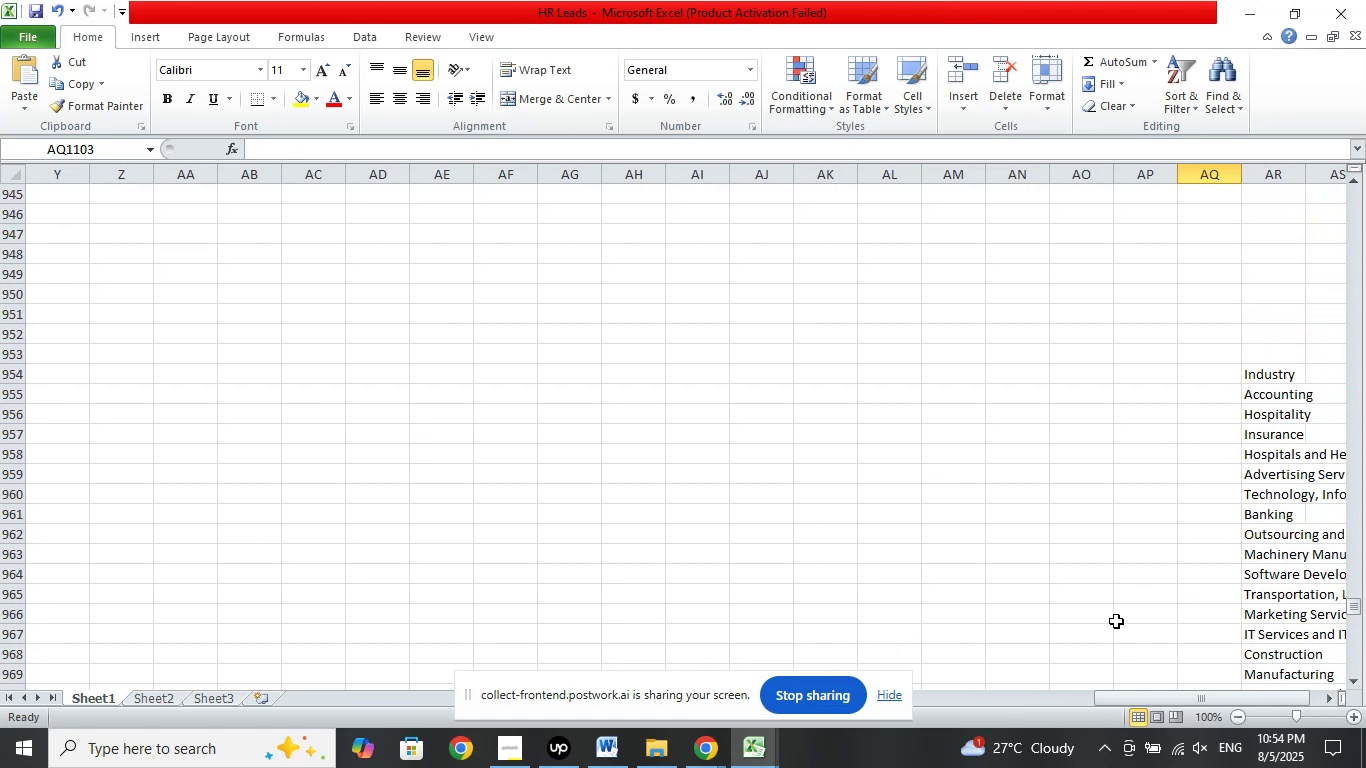 
key(Control+Z)
 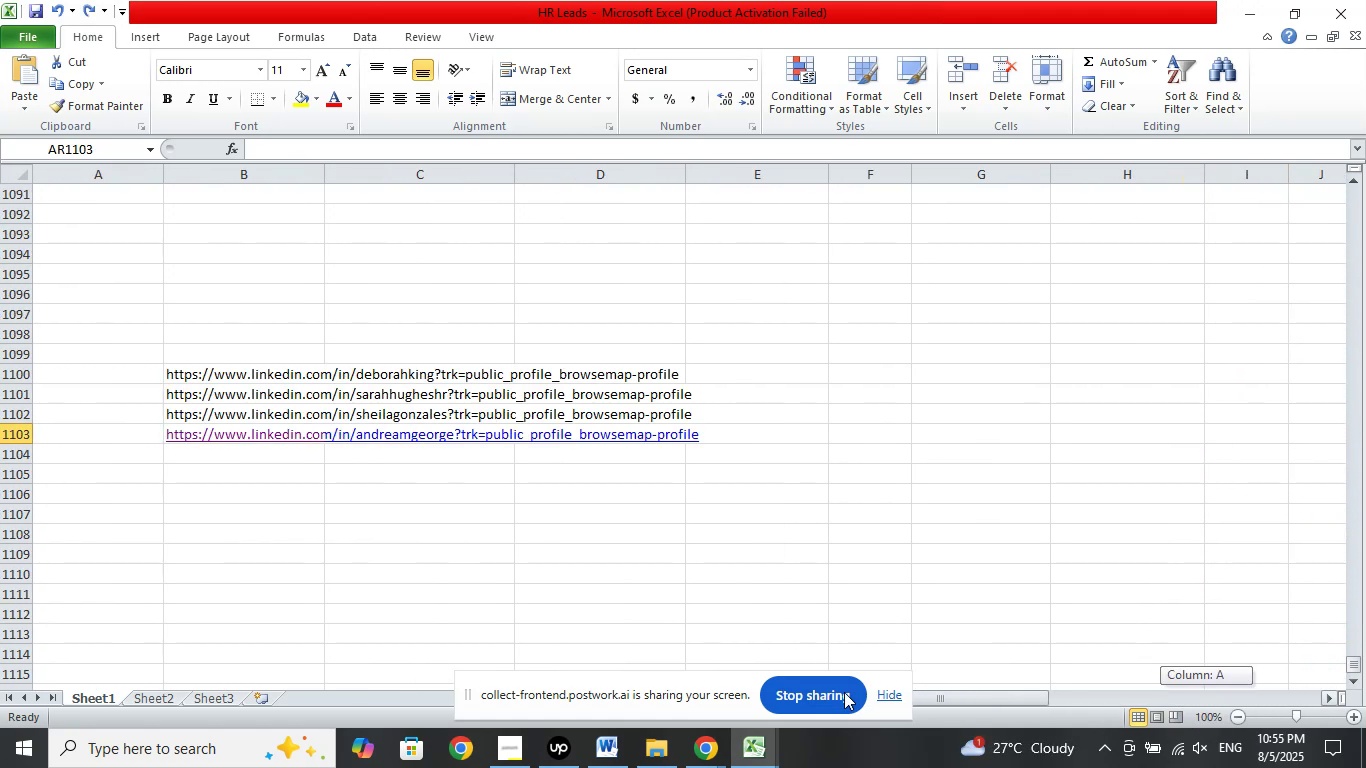 
scroll: coordinate [964, 597], scroll_direction: up, amount: 8.0
 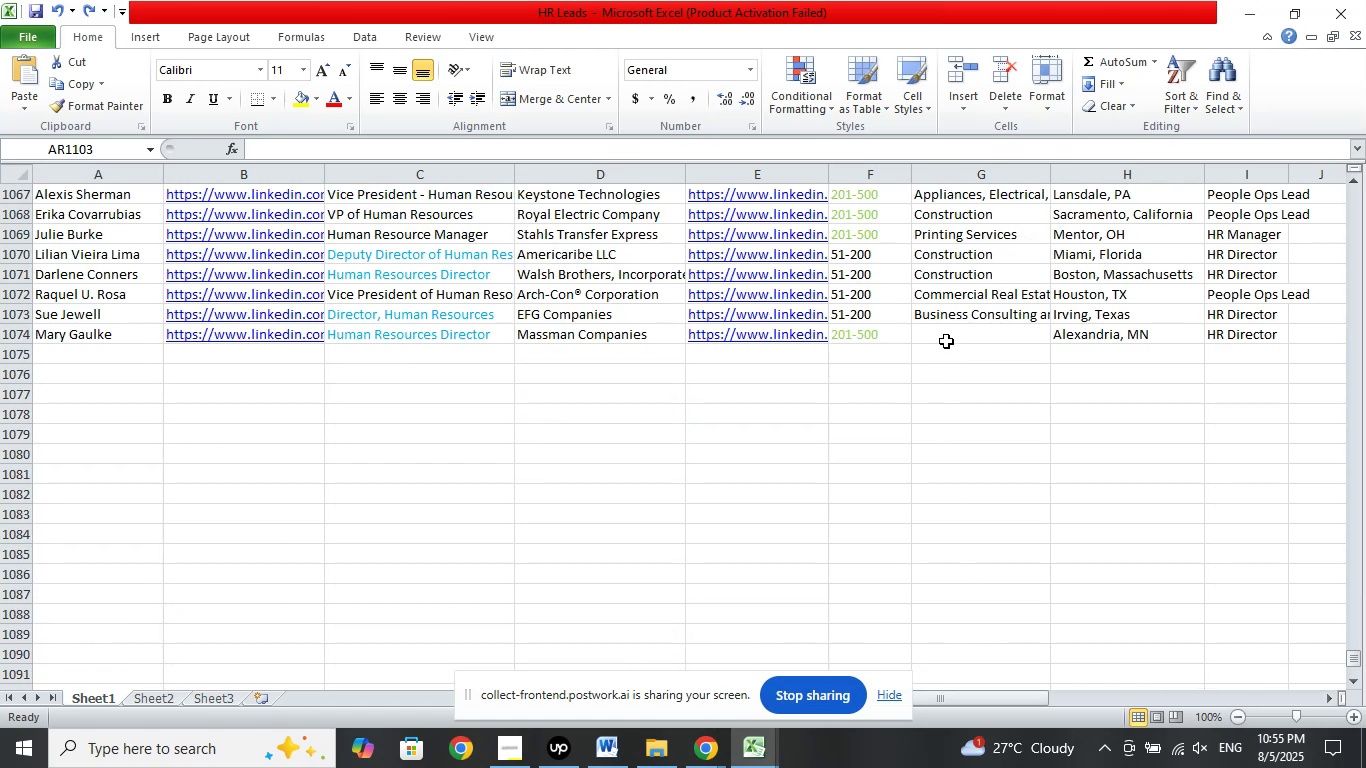 
left_click([946, 341])
 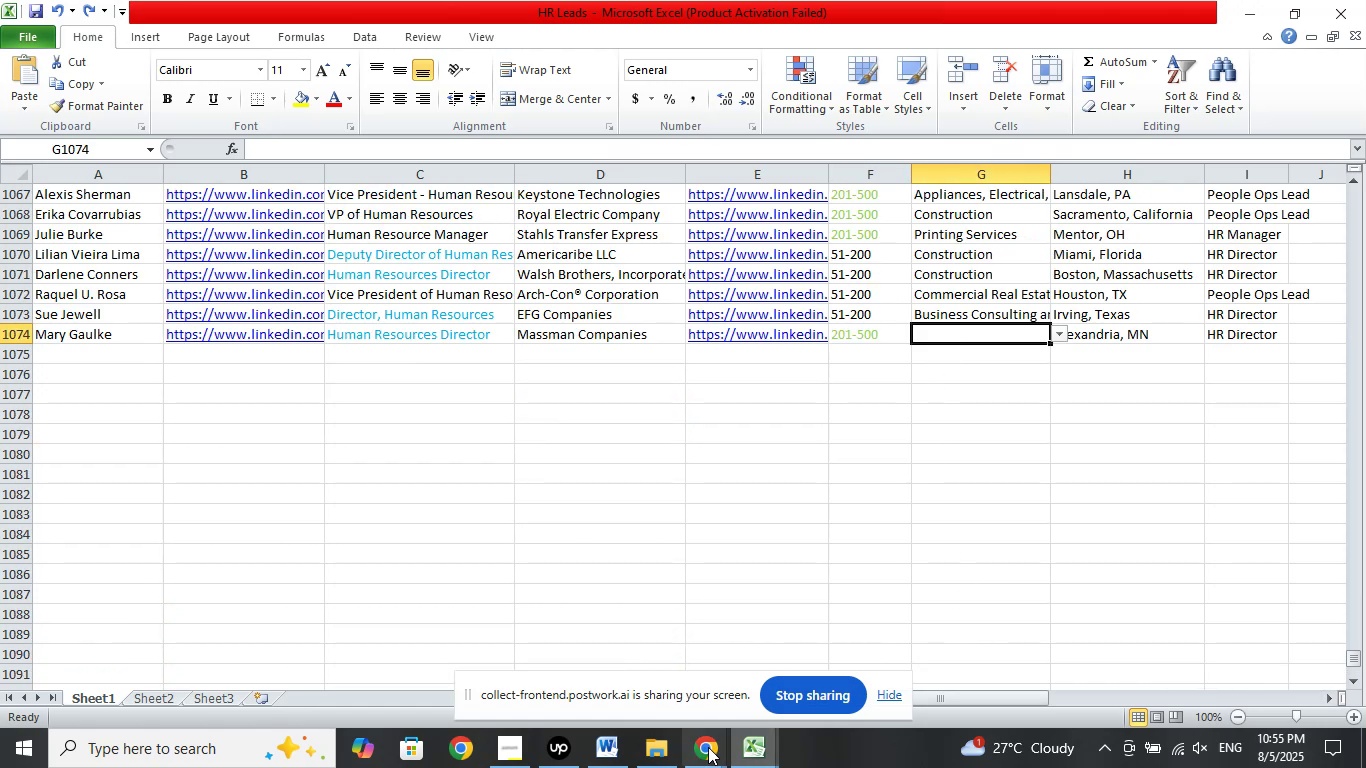 
left_click([708, 747])
 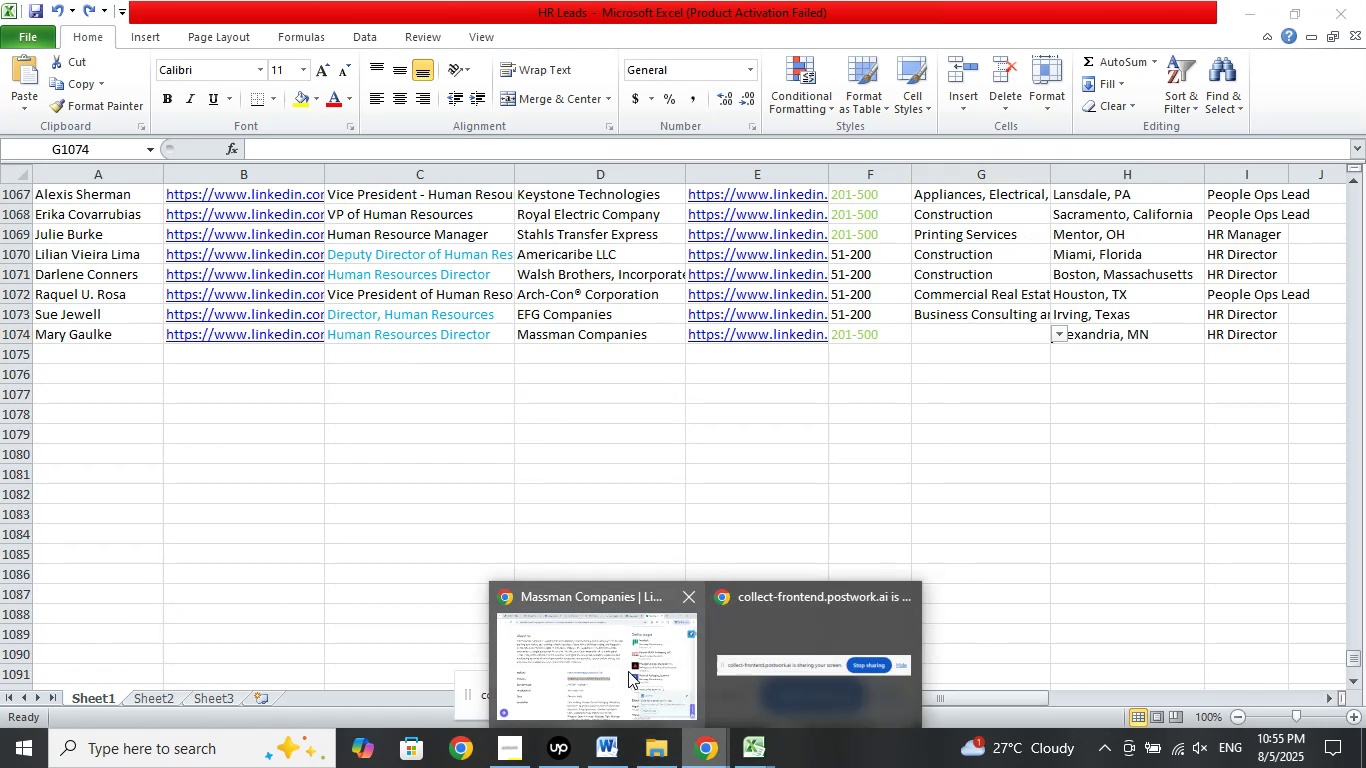 
left_click([628, 671])
 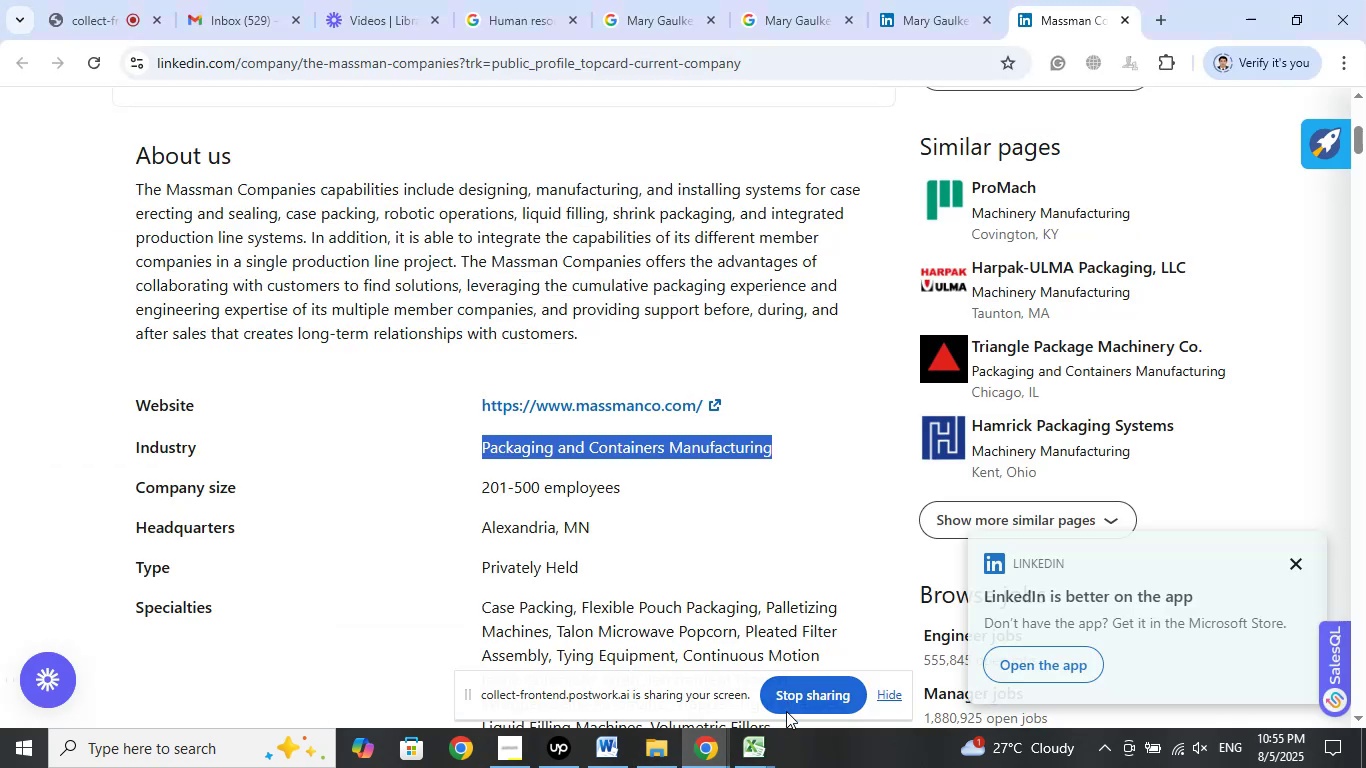 
left_click([757, 745])
 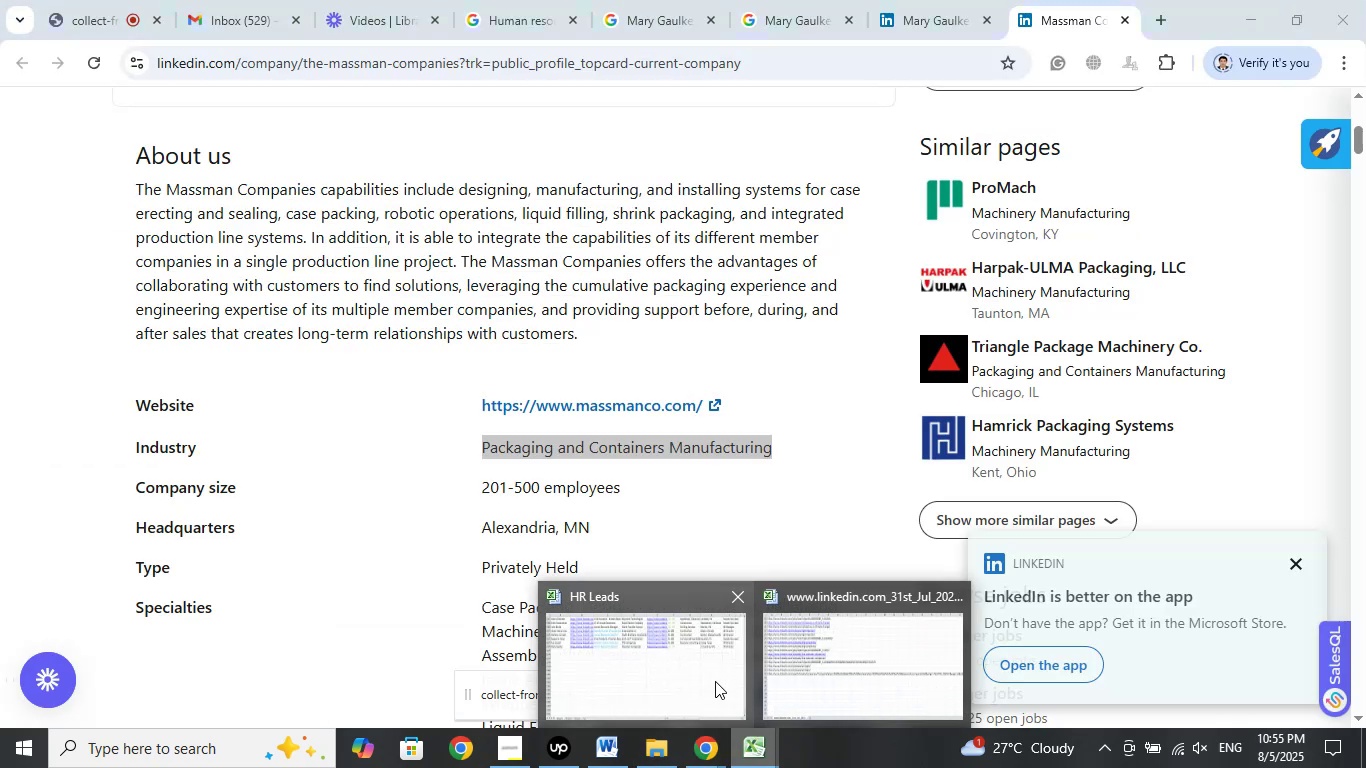 
left_click([707, 679])
 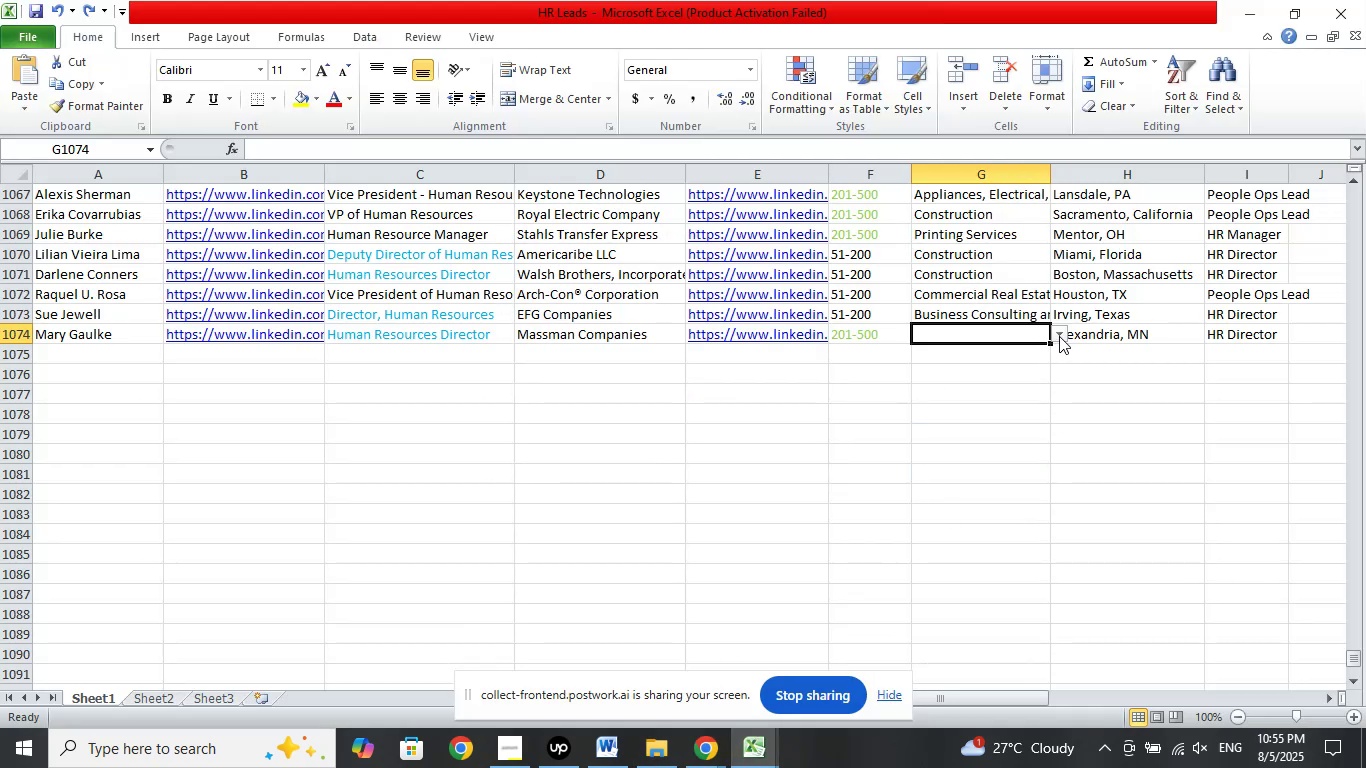 
left_click([1059, 336])
 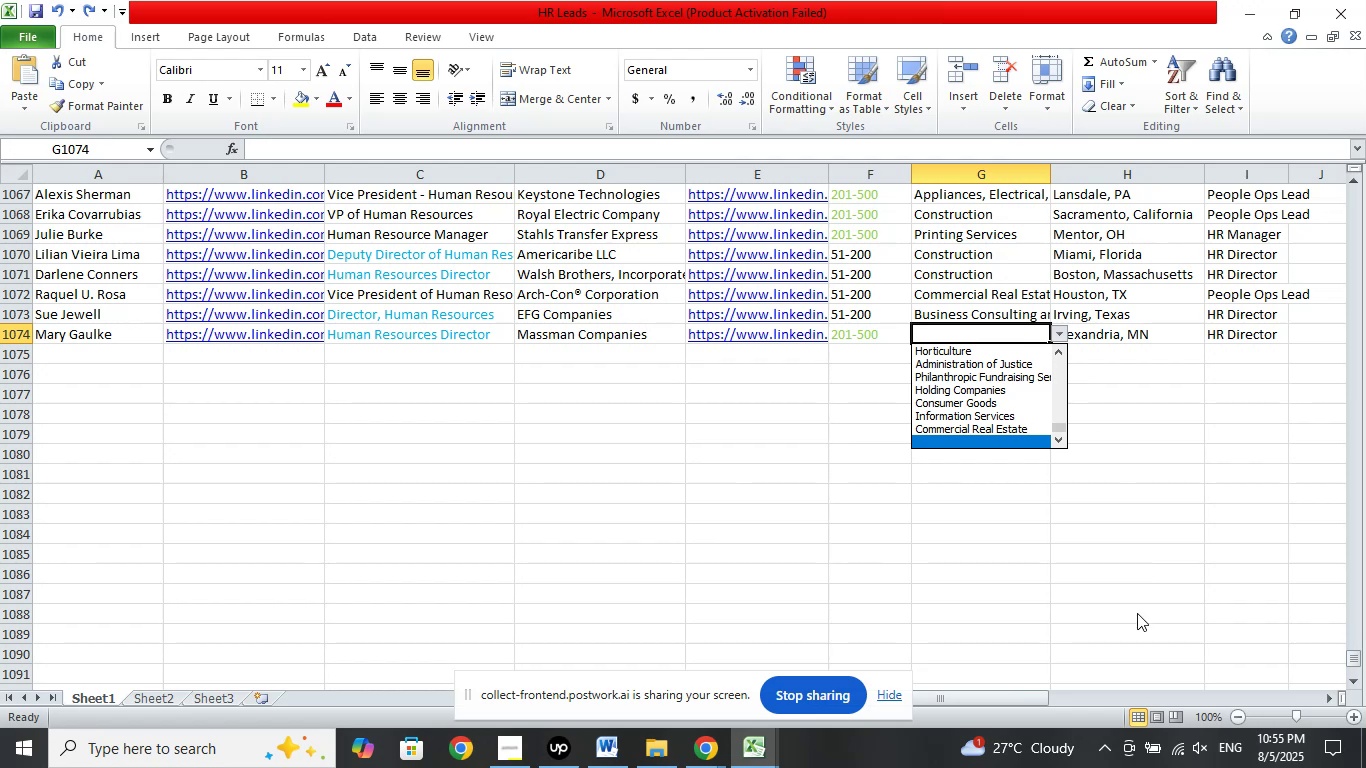 
key(ArrowUp)
 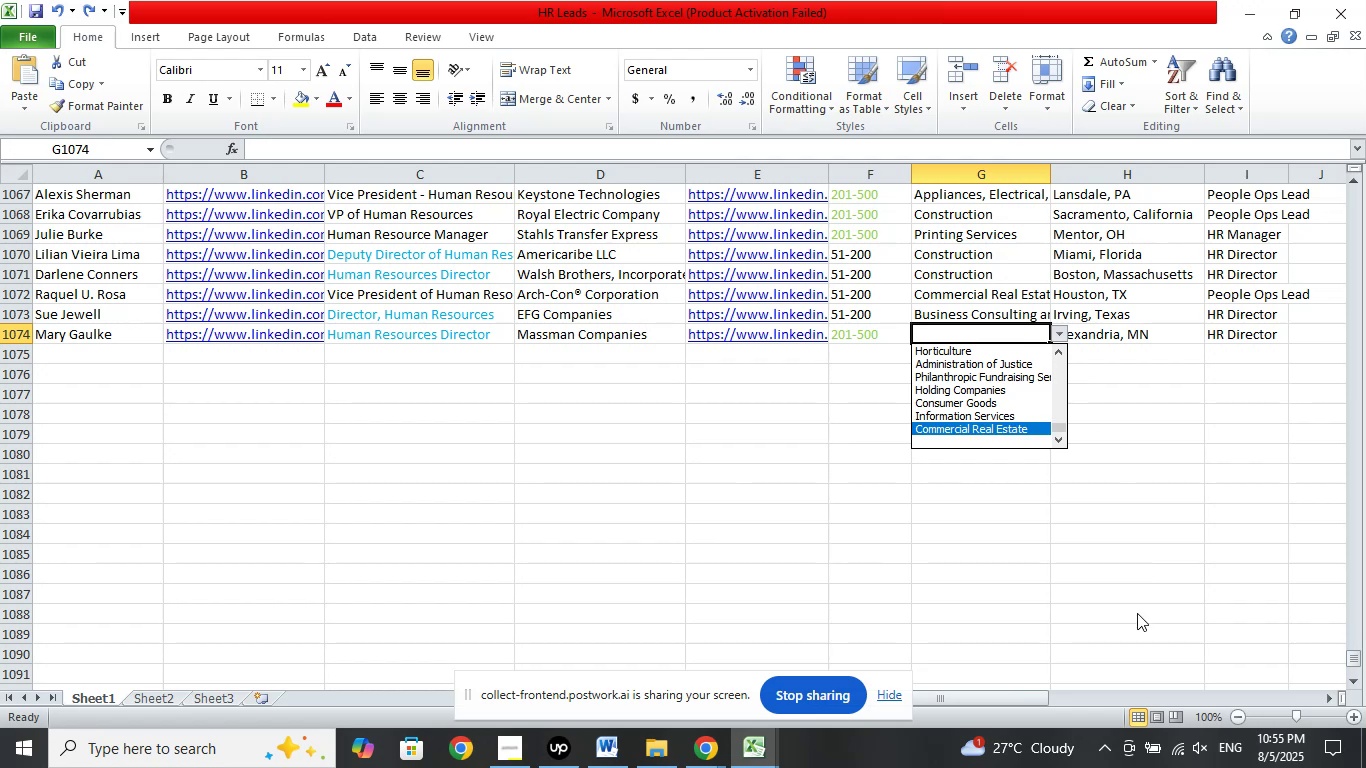 
key(ArrowUp)
 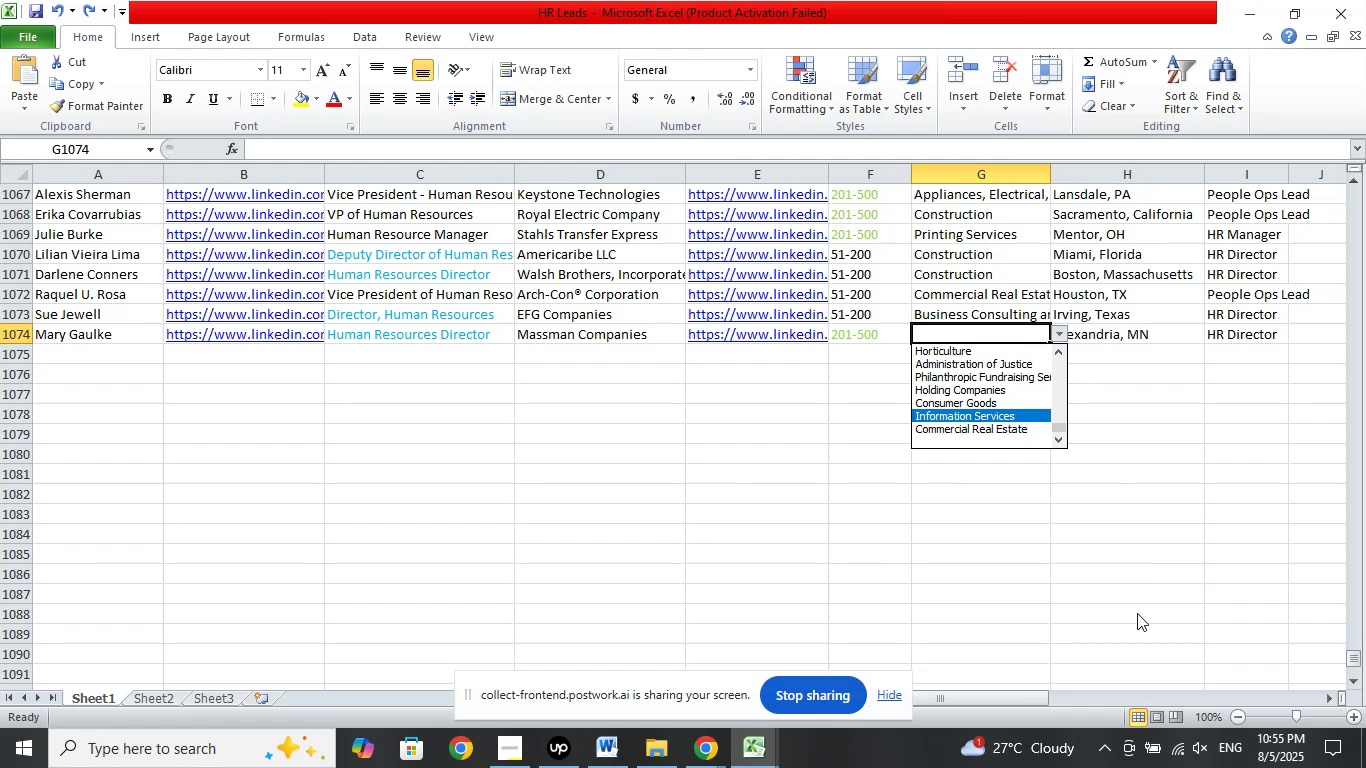 
key(ArrowUp)
 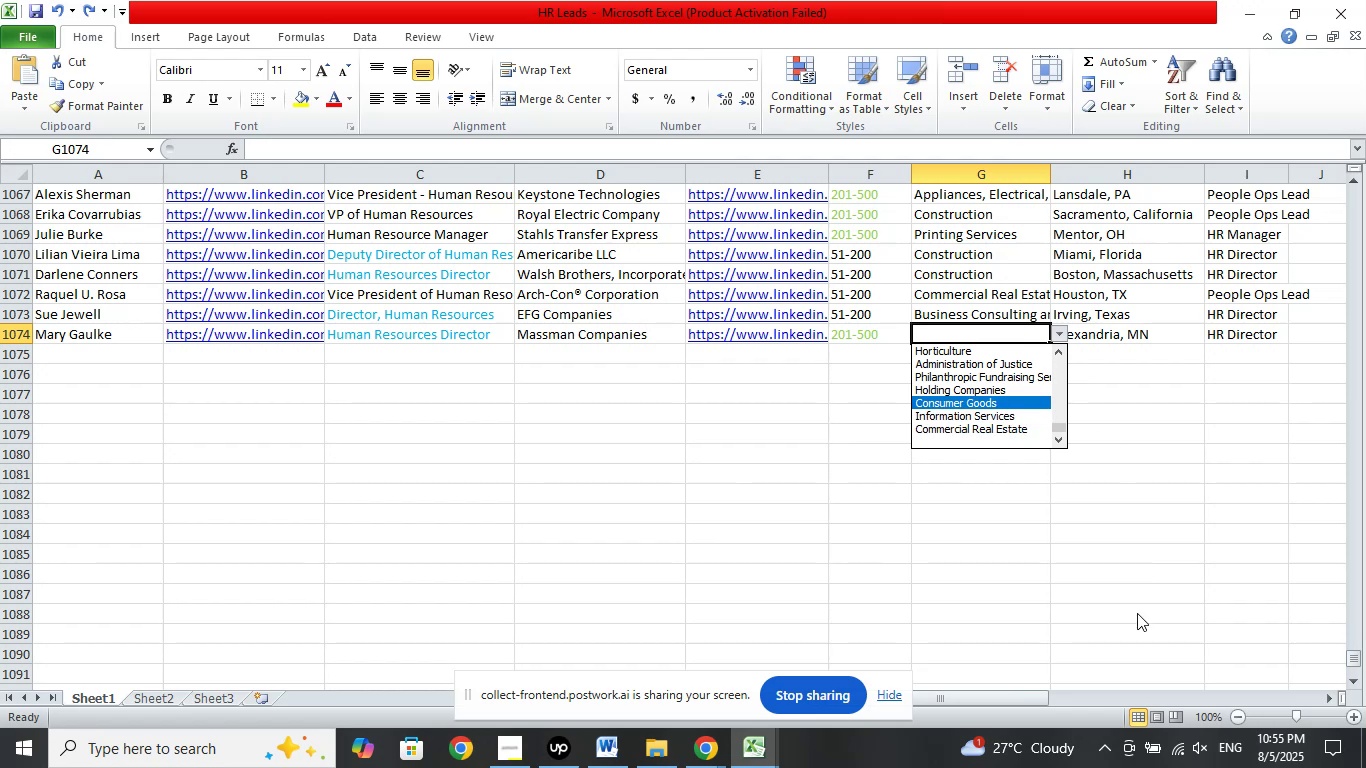 
key(ArrowUp)
 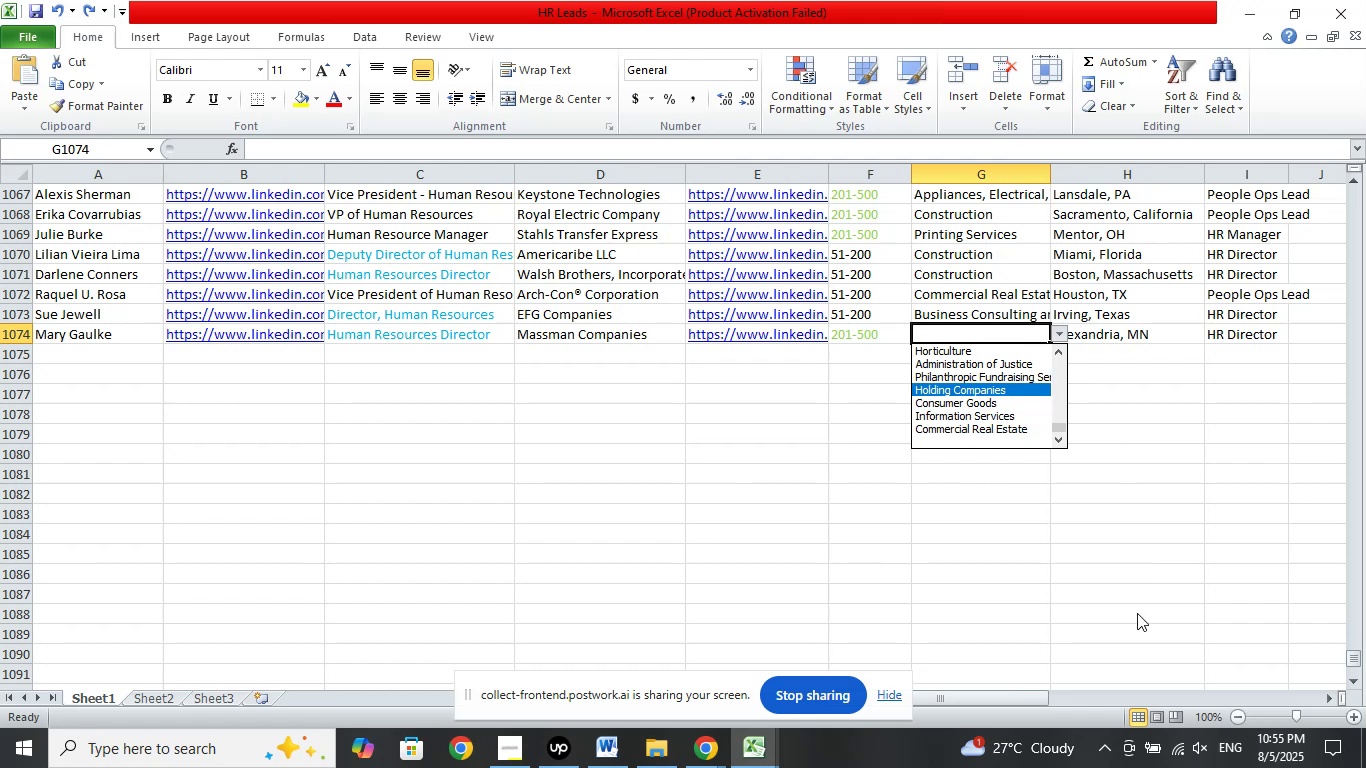 
key(ArrowUp)
 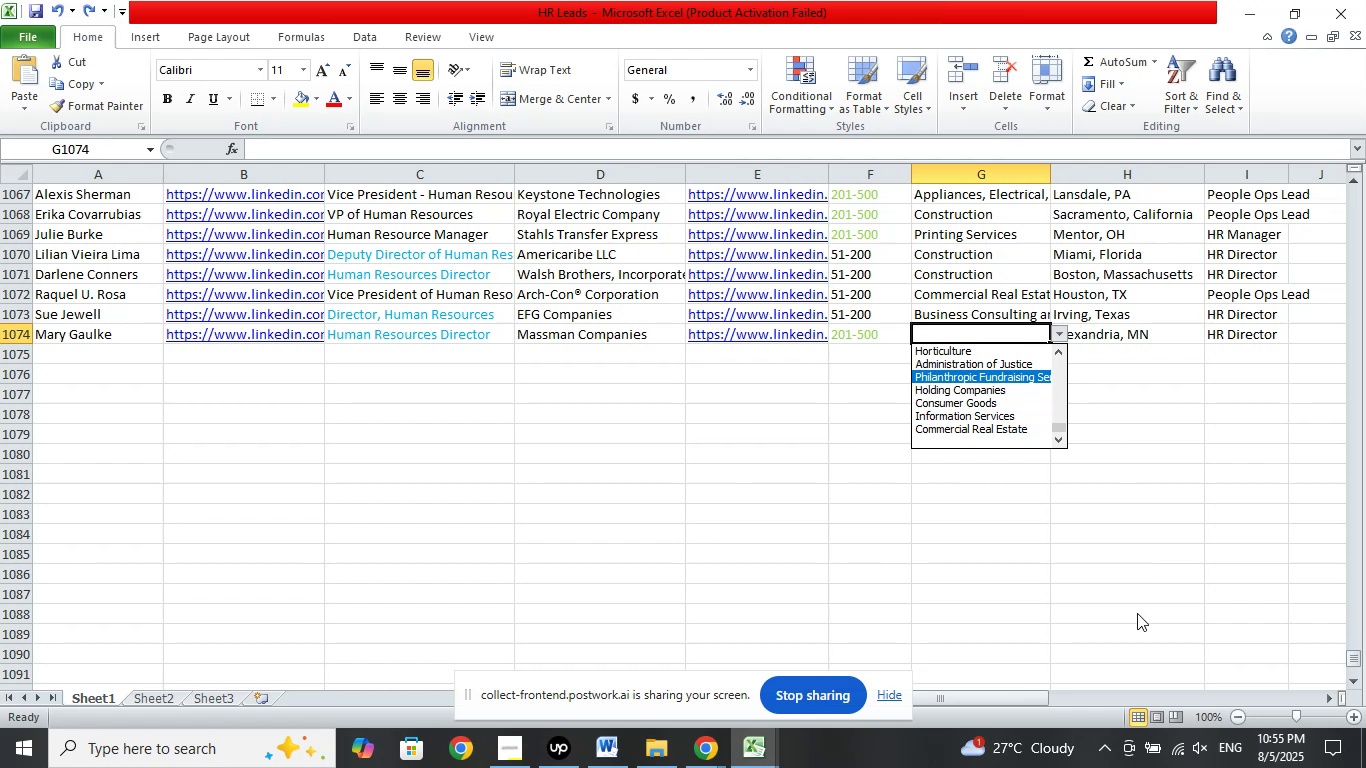 
key(ArrowUp)
 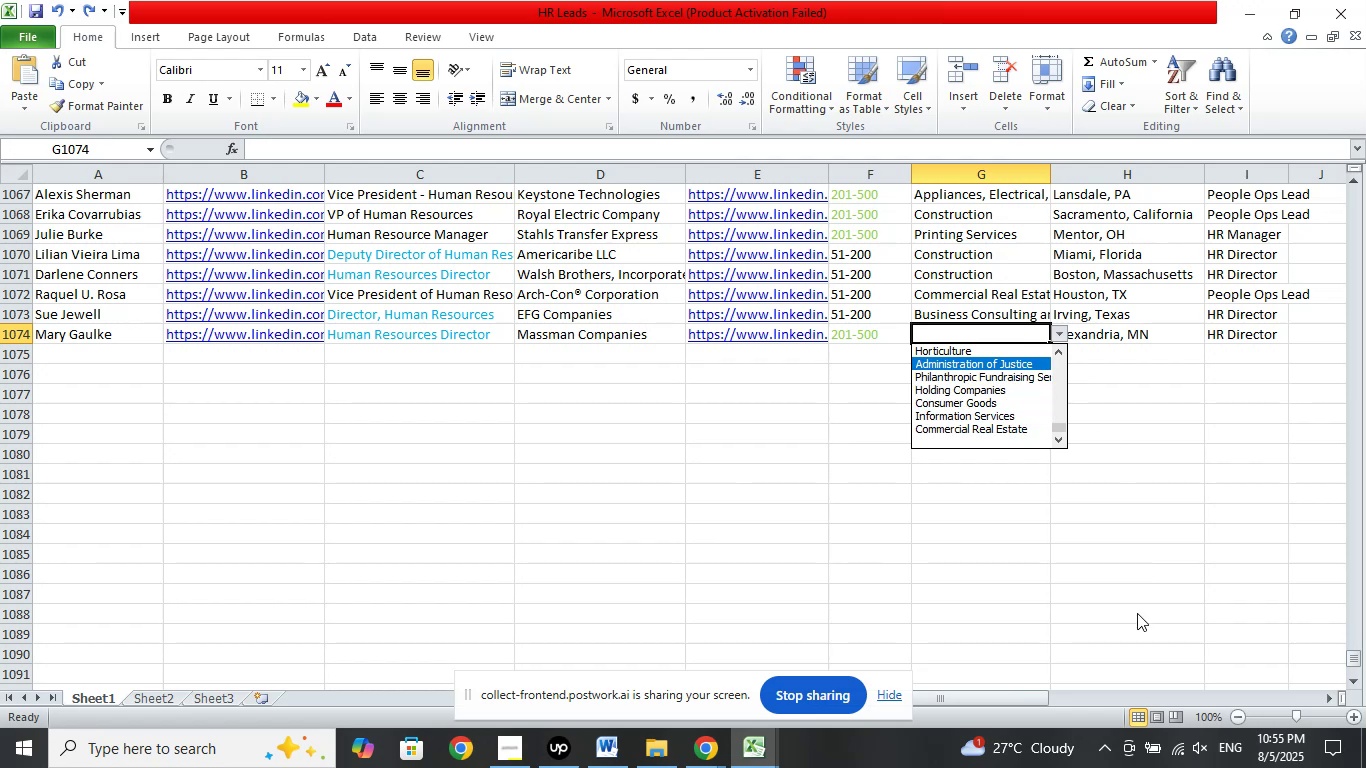 
key(ArrowUp)
 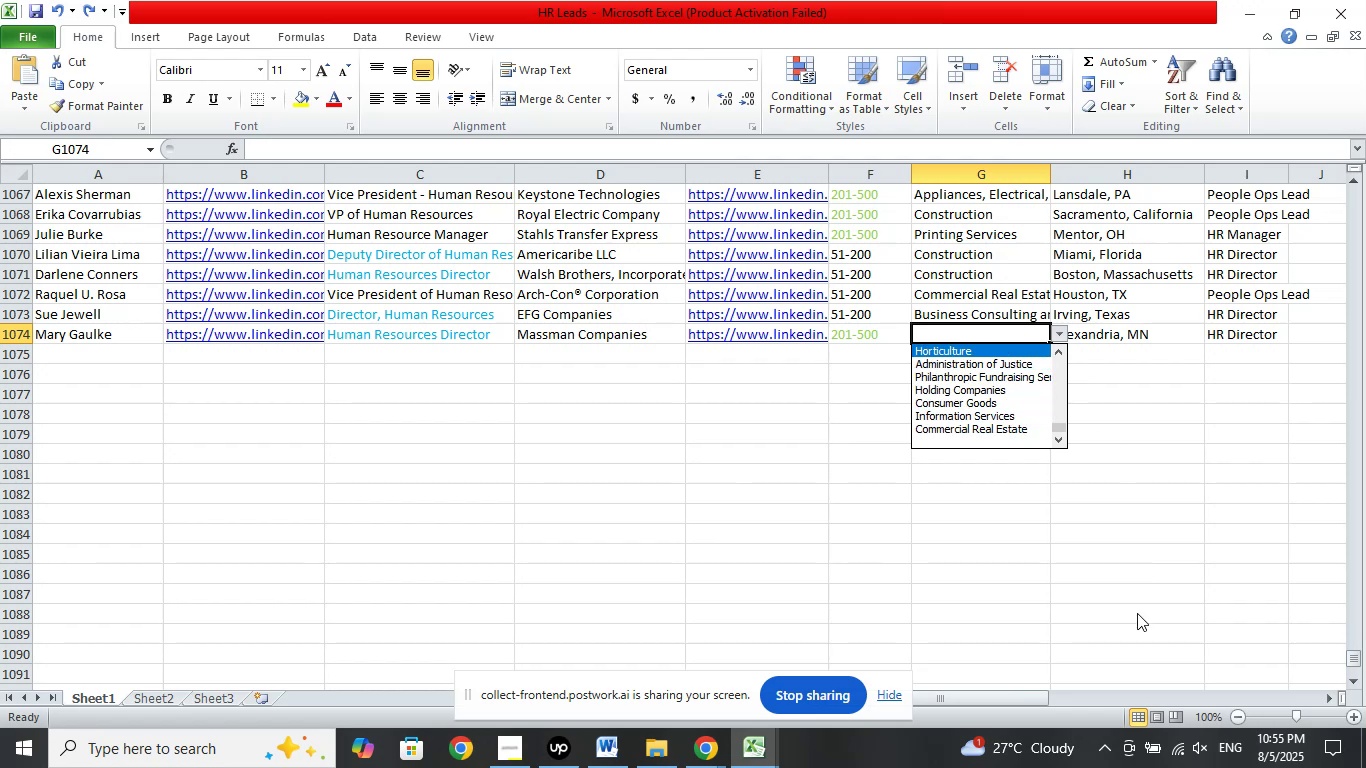 
key(ArrowUp)
 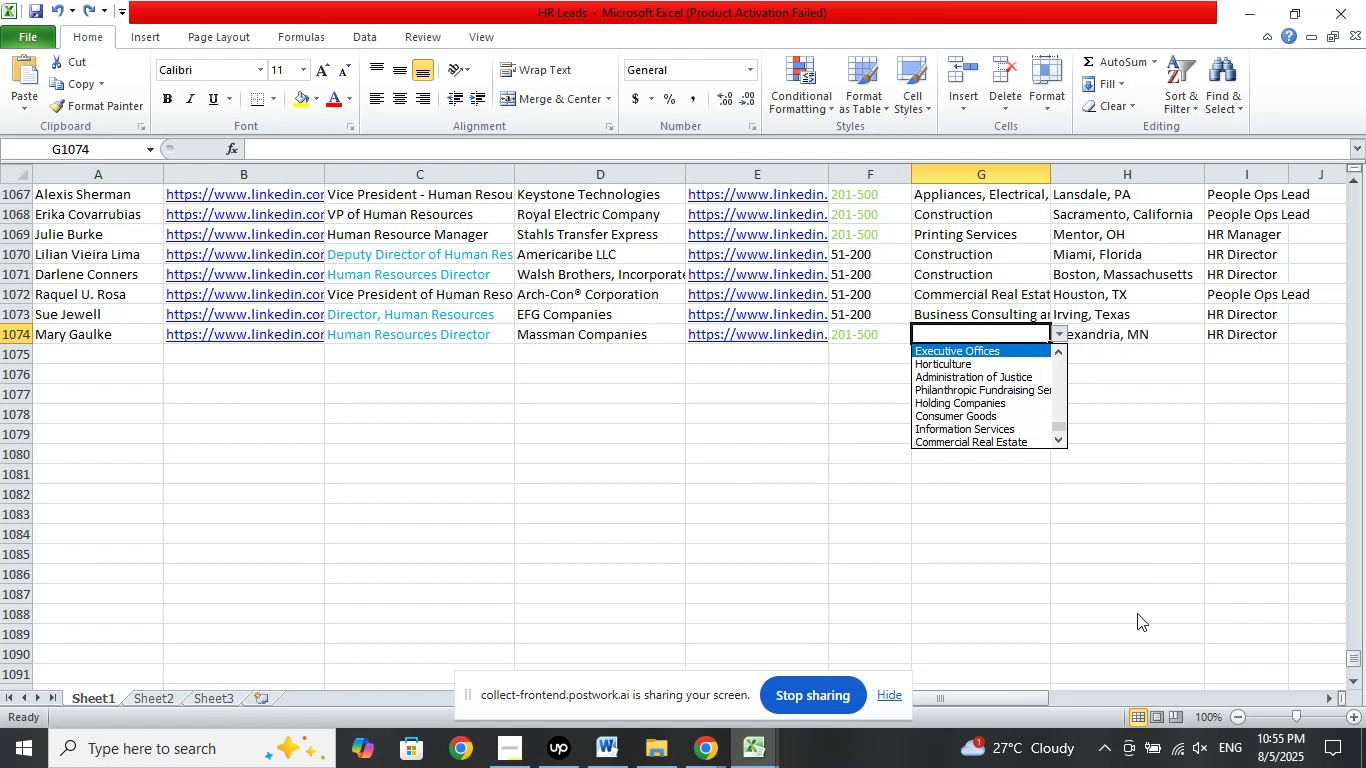 
key(ArrowUp)
 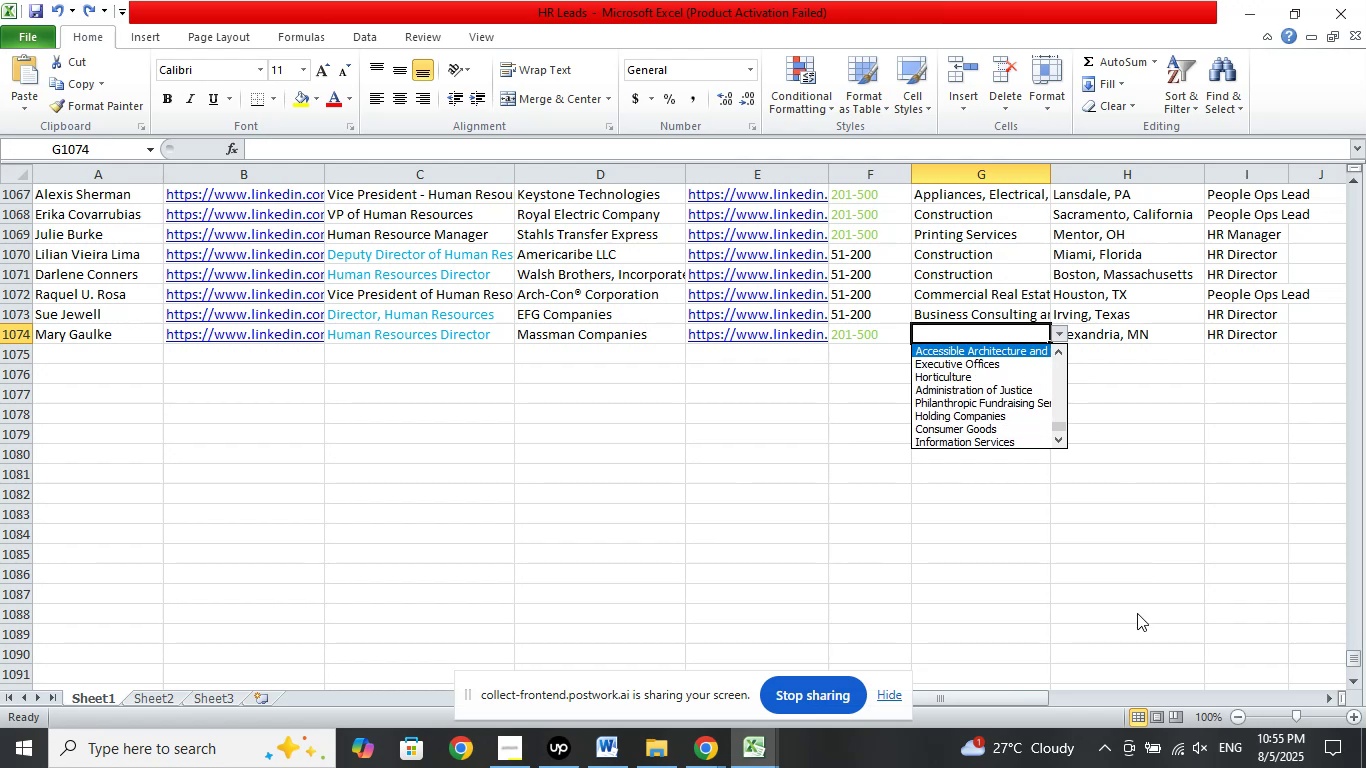 
key(ArrowUp)
 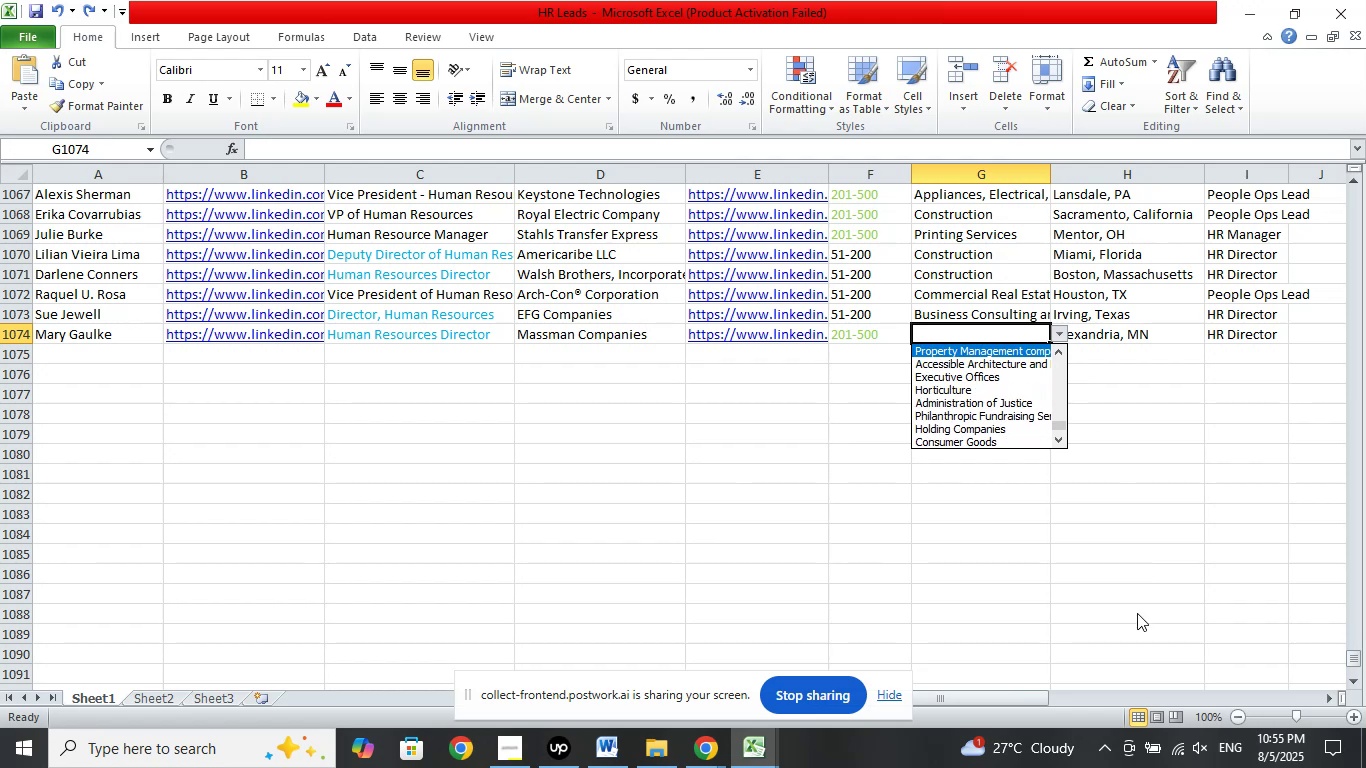 
key(ArrowUp)
 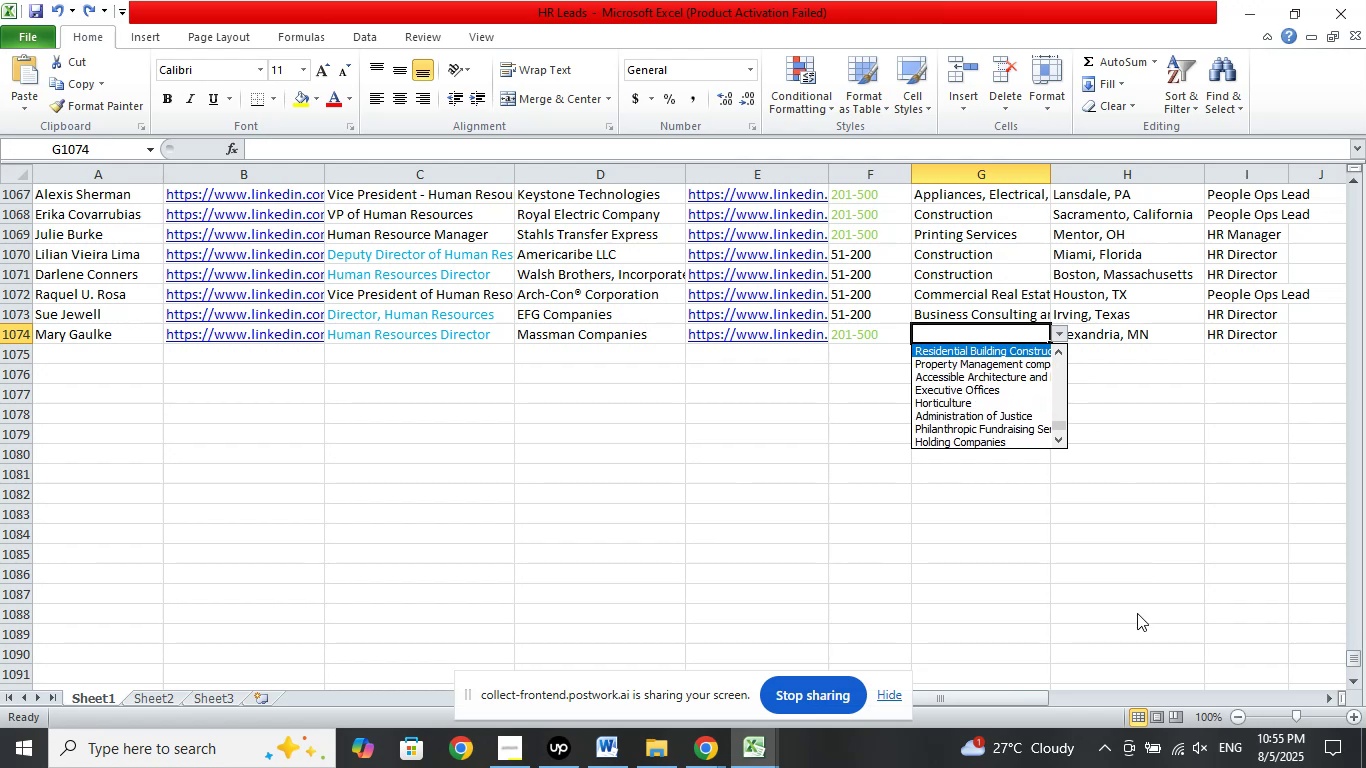 
key(ArrowUp)
 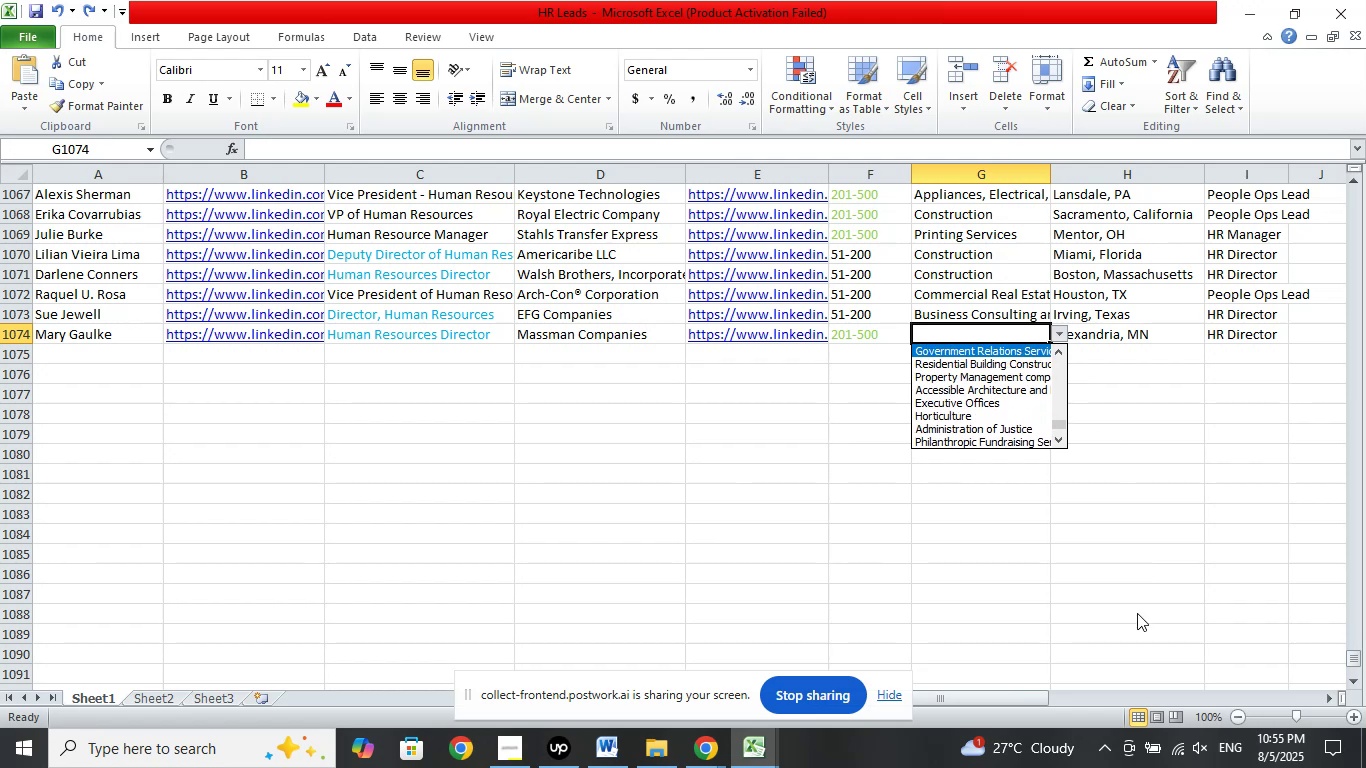 
key(ArrowUp)
 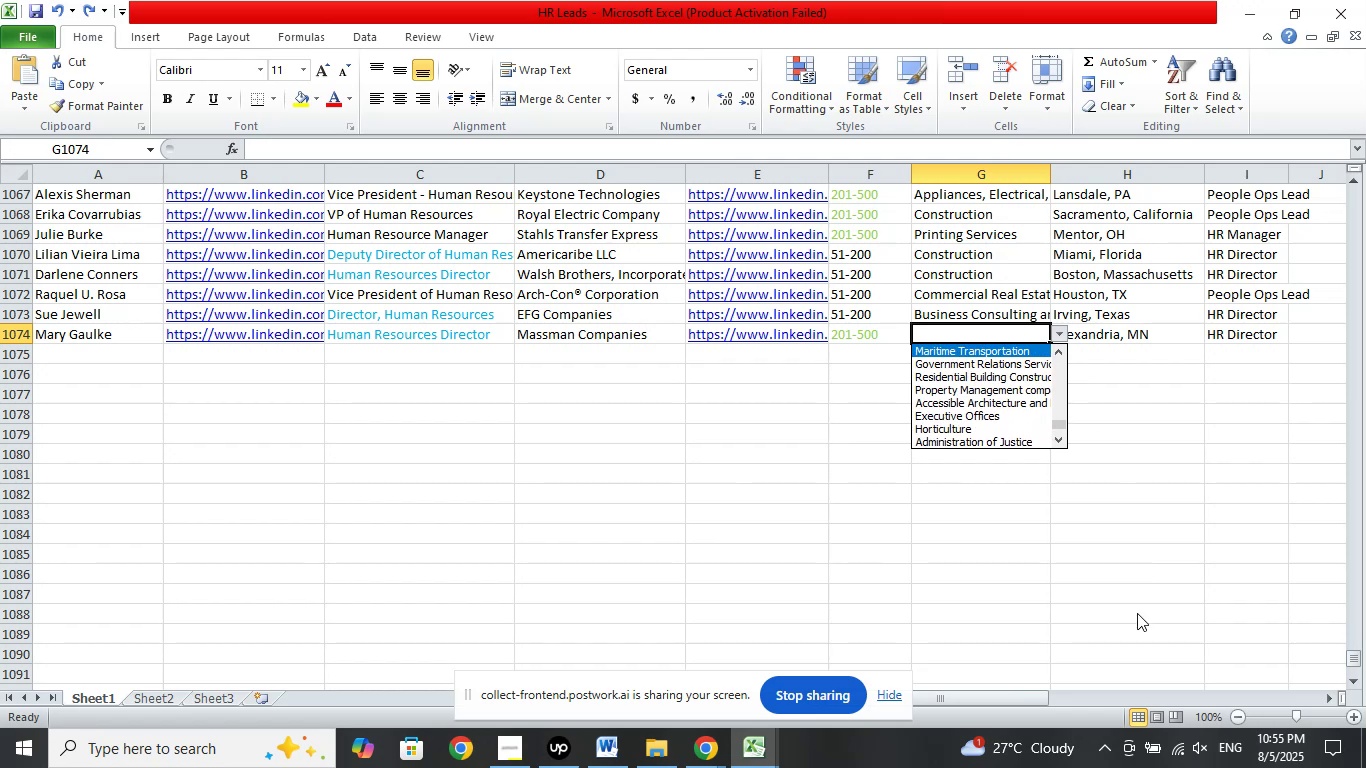 
key(ArrowUp)
 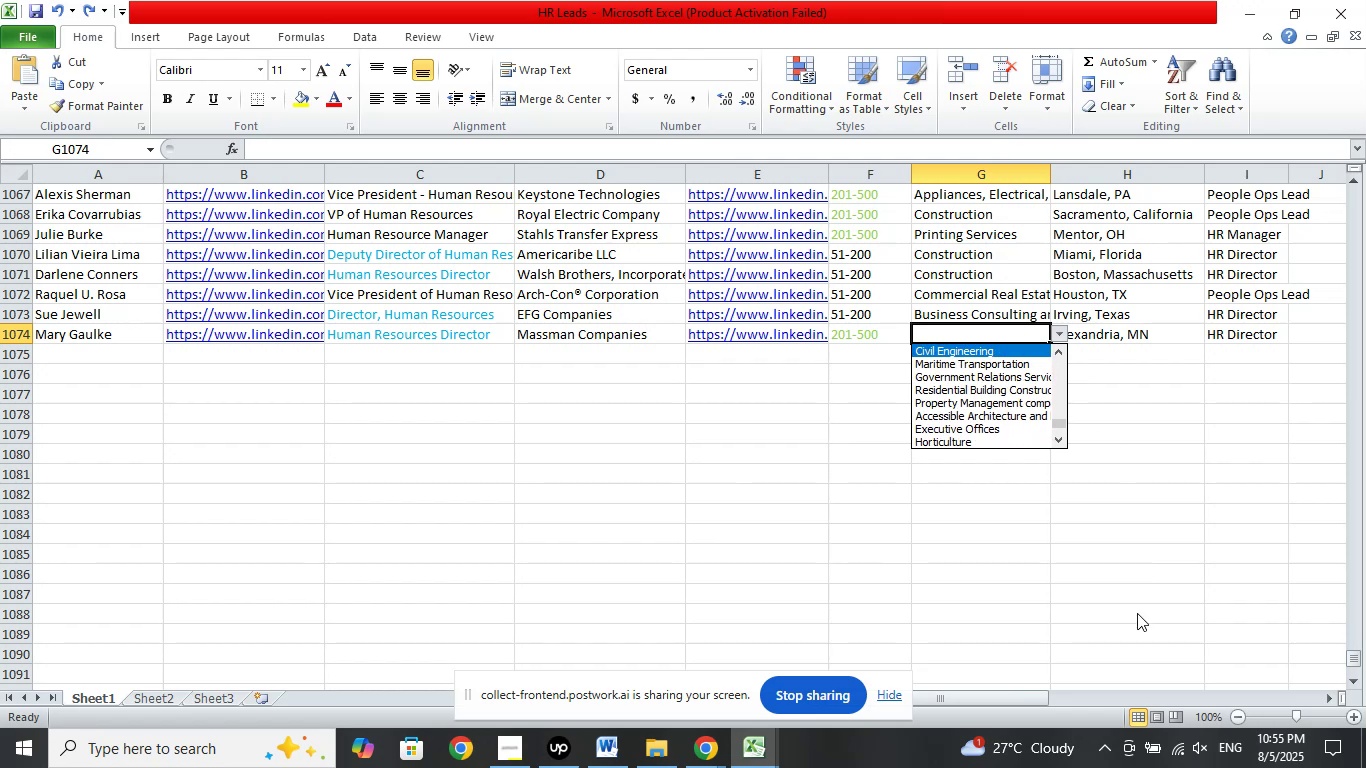 
key(ArrowUp)
 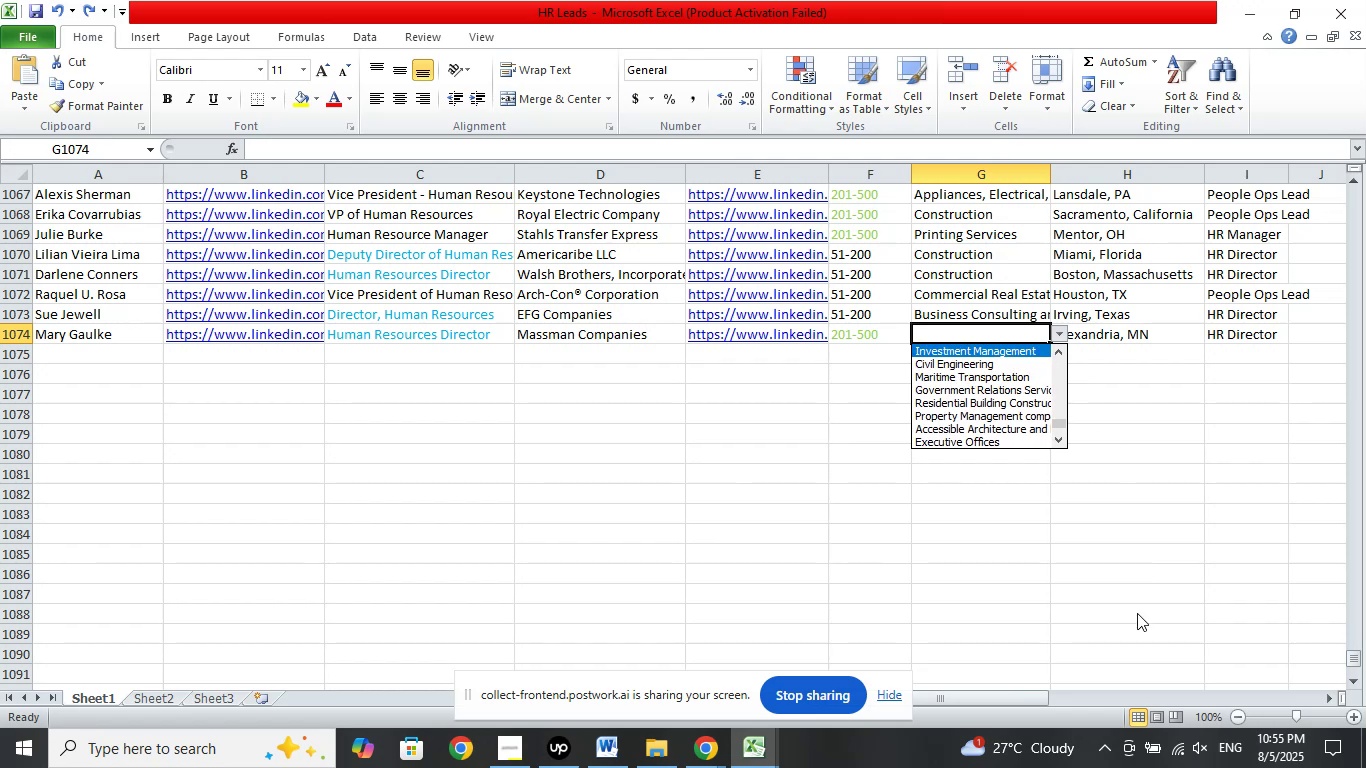 
key(ArrowUp)
 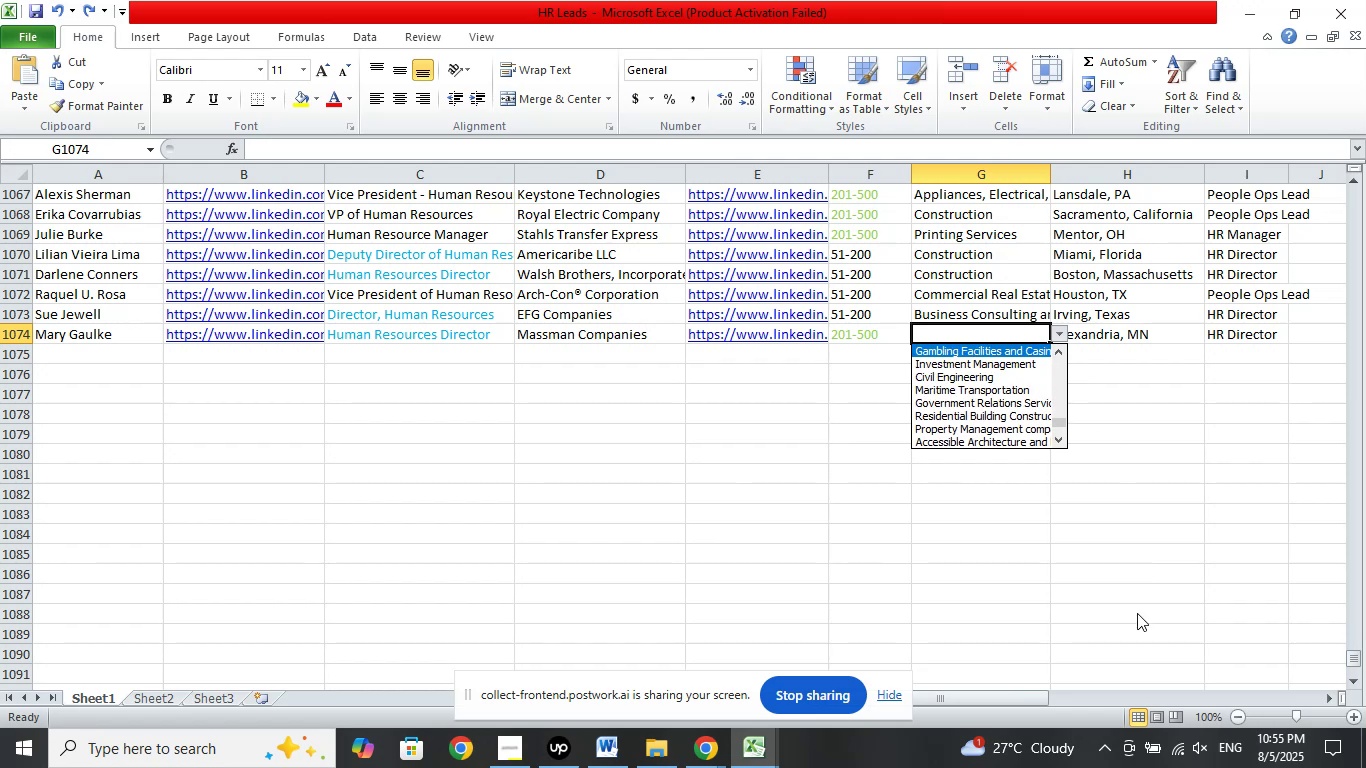 
key(ArrowUp)
 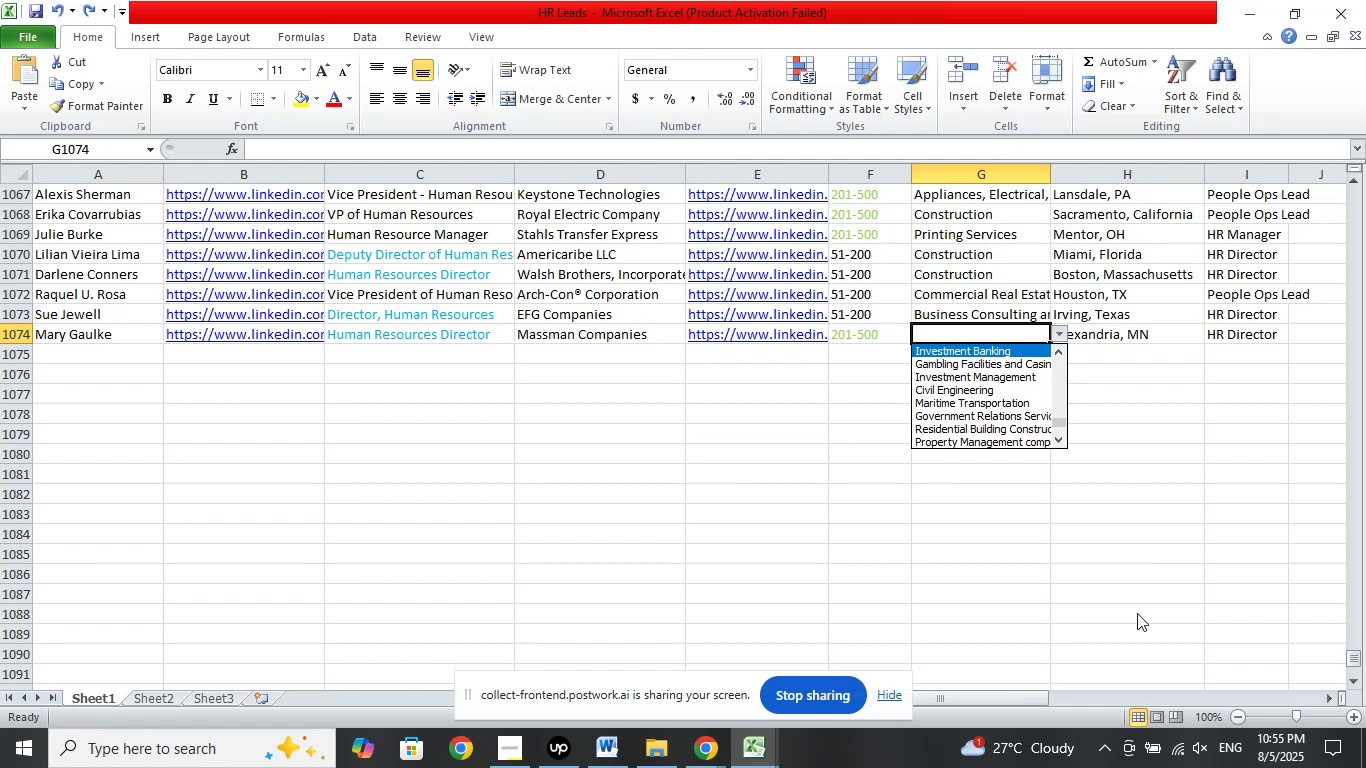 
key(ArrowUp)
 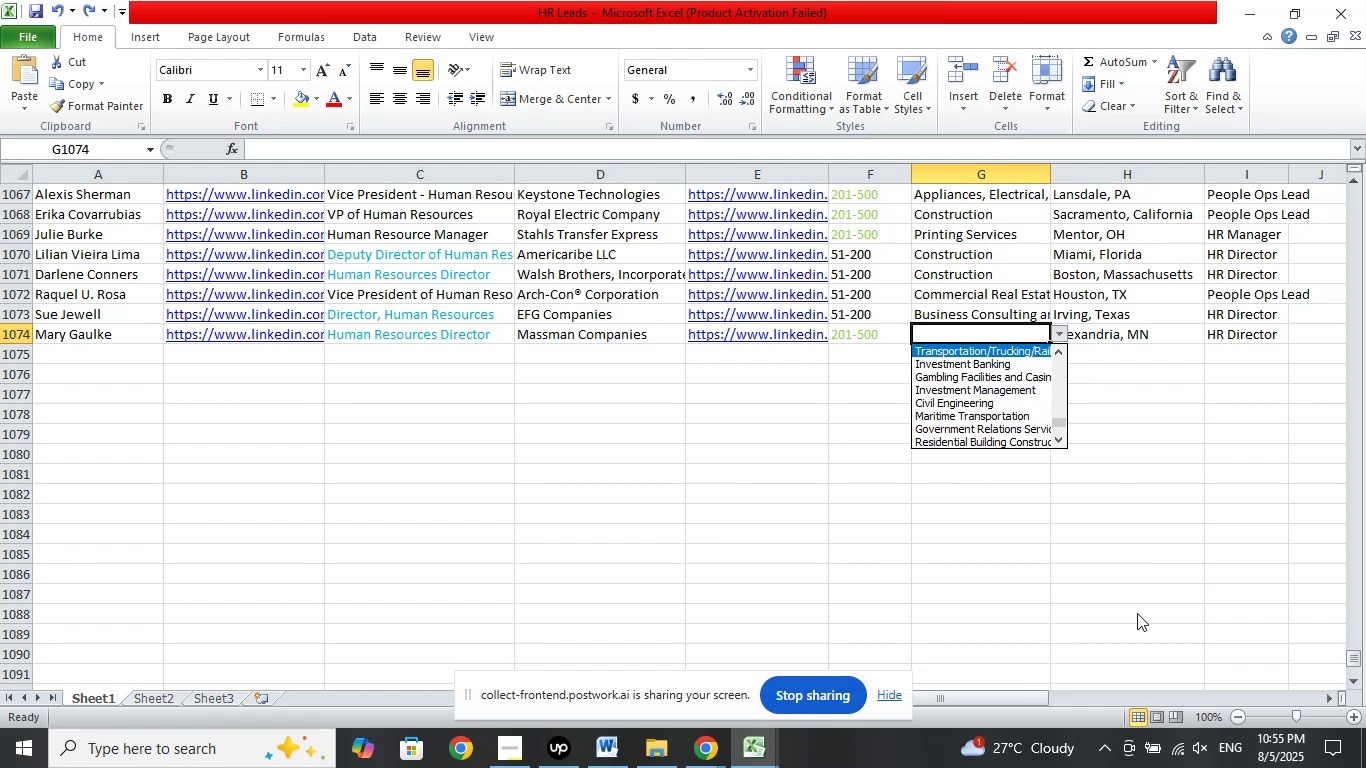 
key(ArrowUp)
 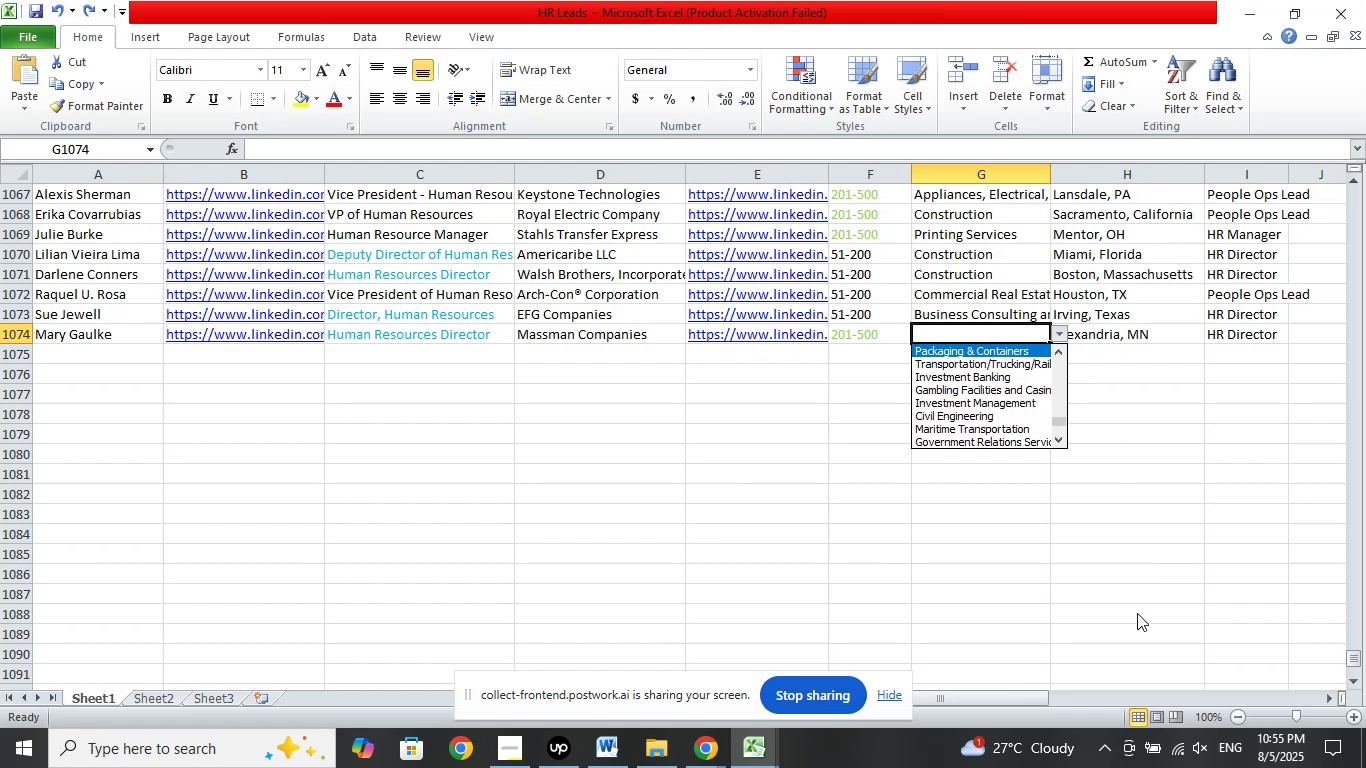 
key(ArrowUp)
 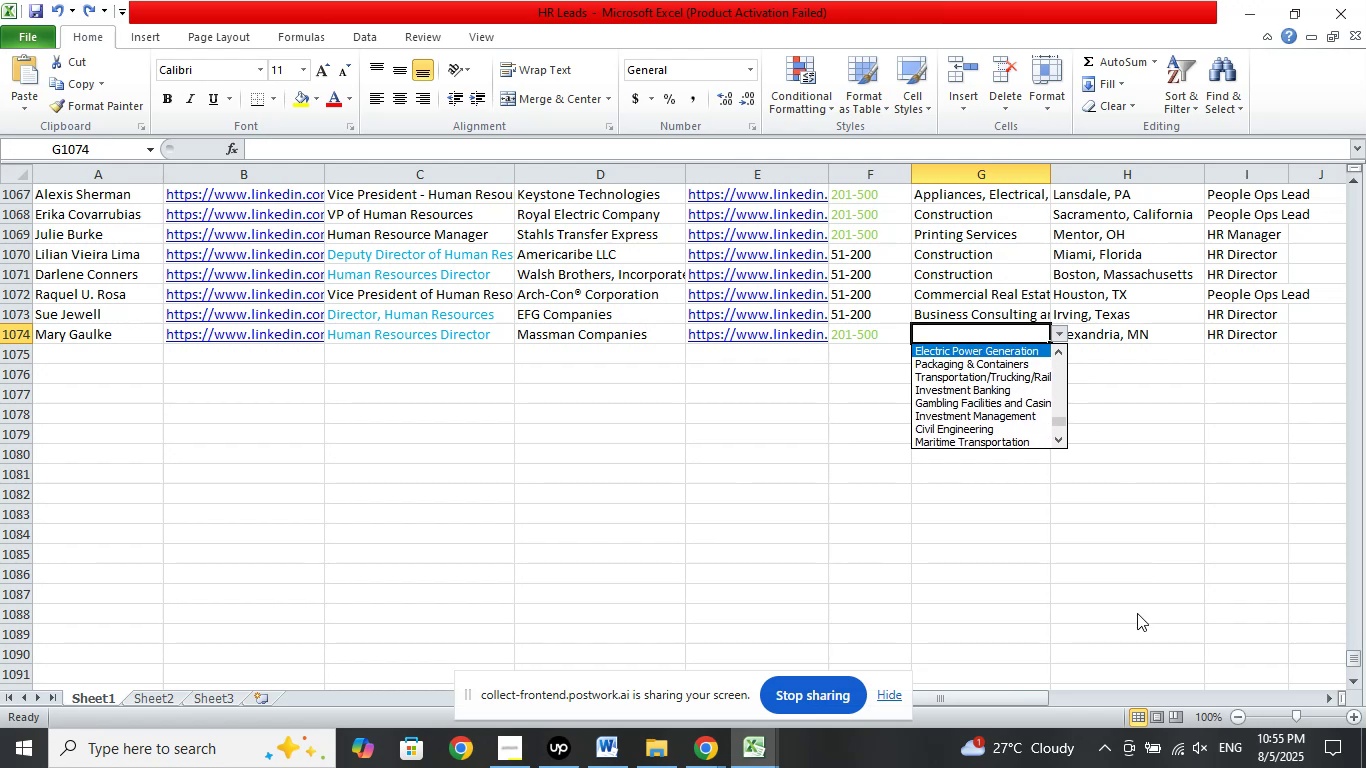 
key(ArrowUp)
 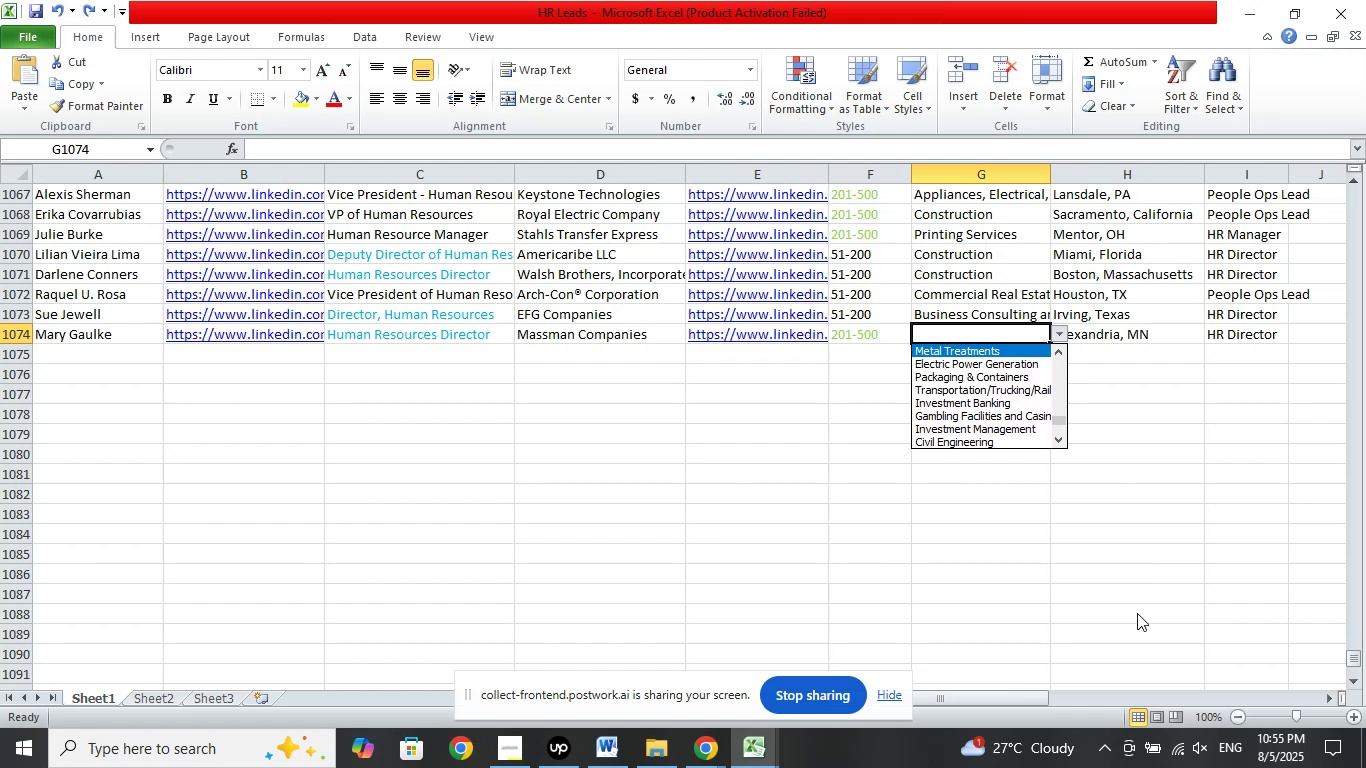 
key(ArrowDown)
 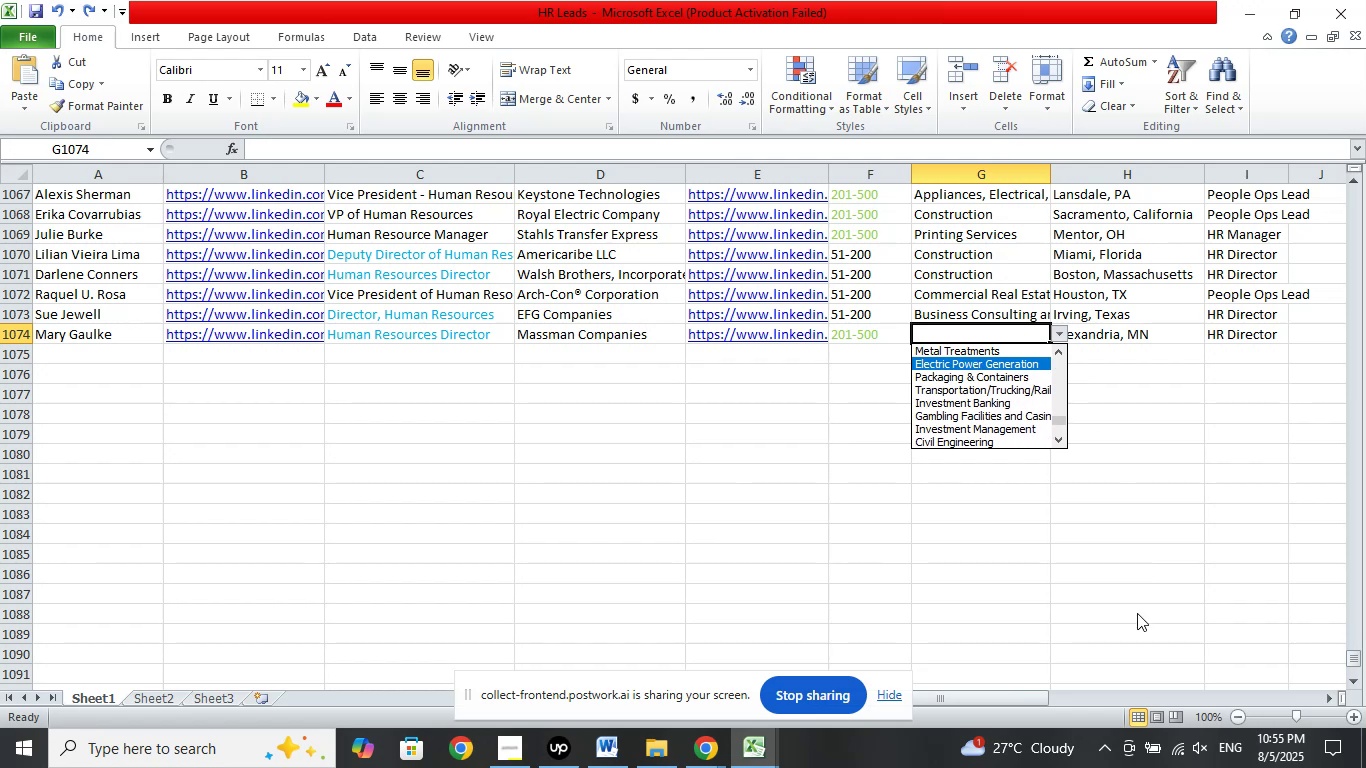 
key(ArrowDown)
 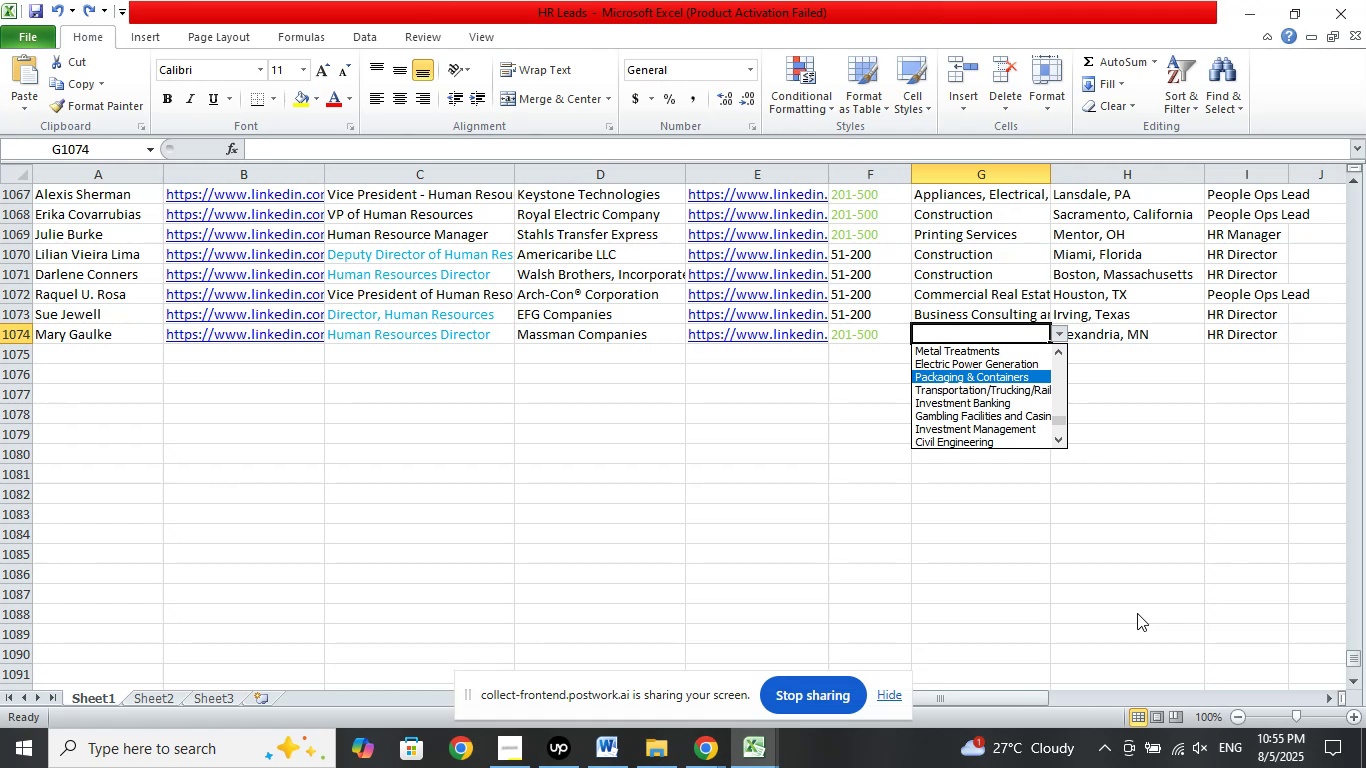 
key(ArrowUp)
 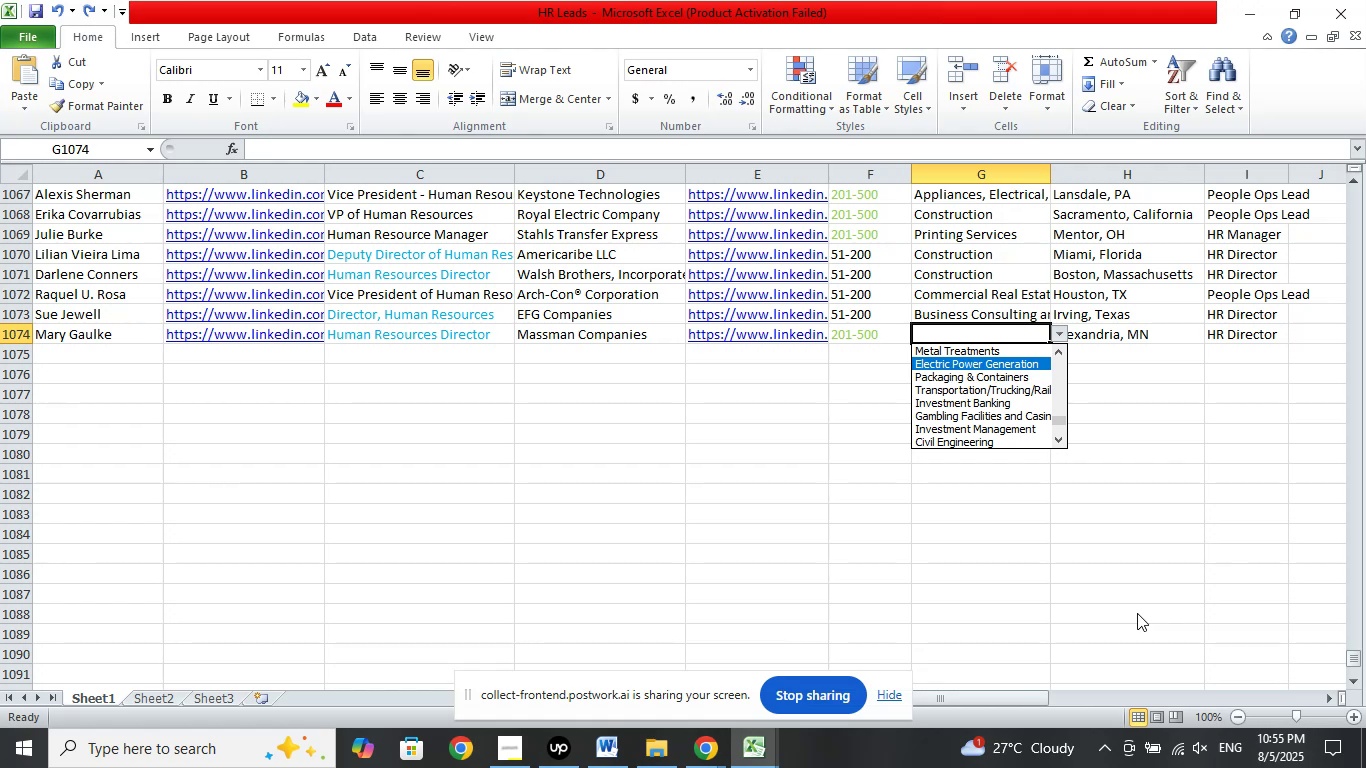 
key(ArrowUp)
 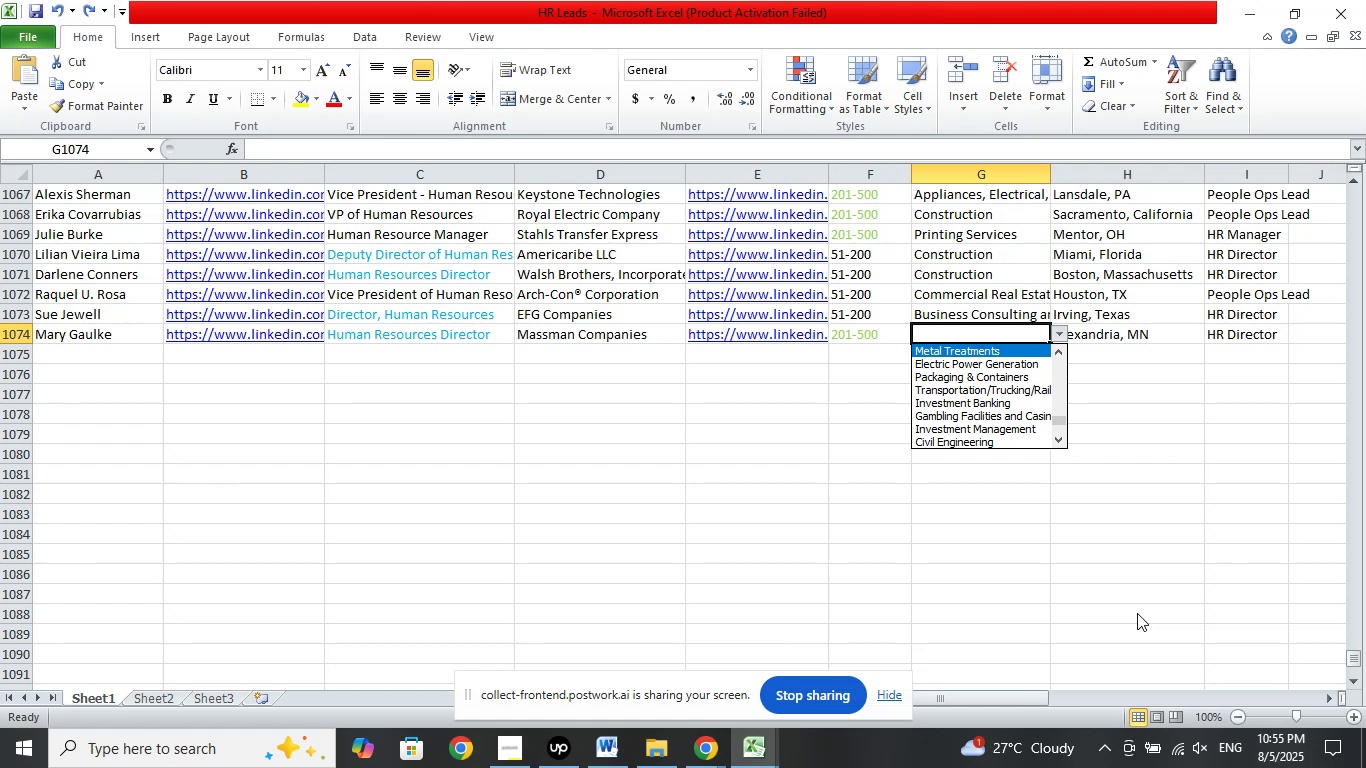 
key(ArrowUp)
 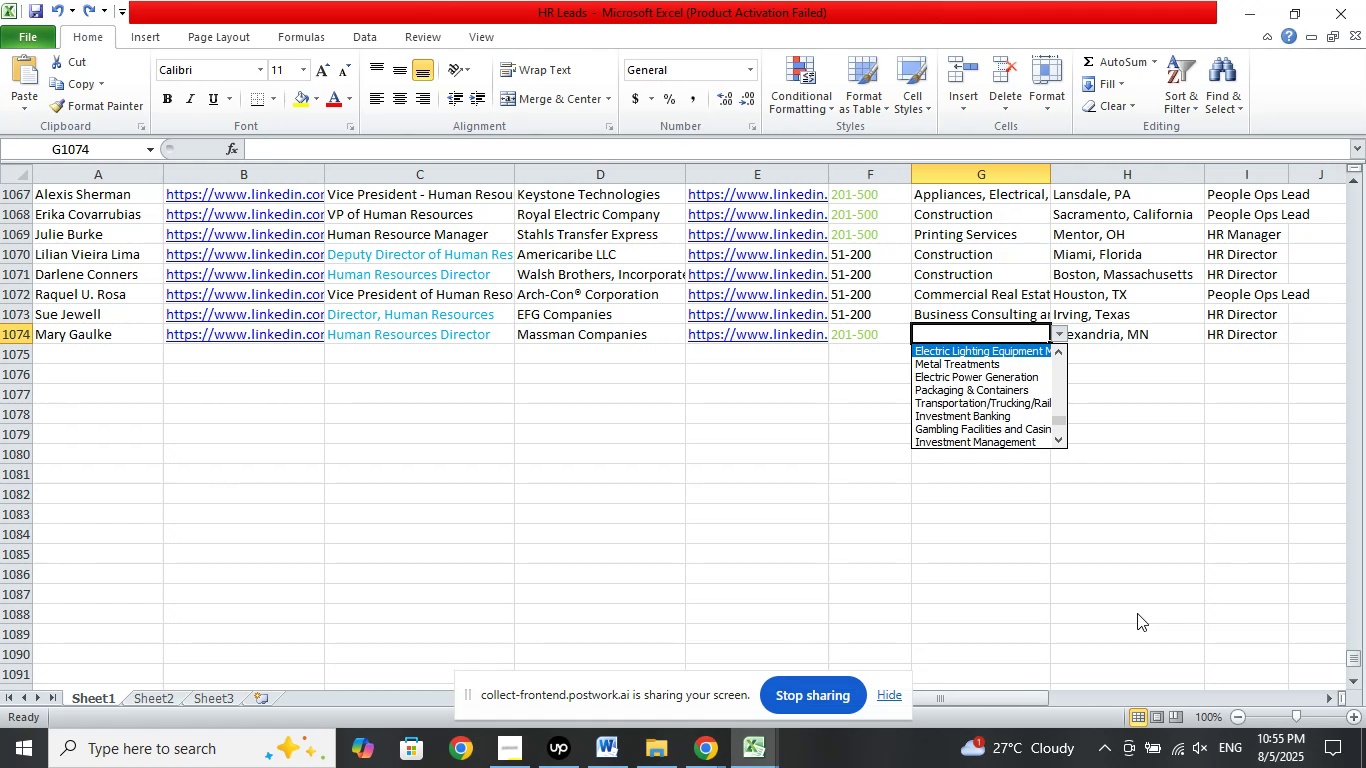 
key(ArrowUp)
 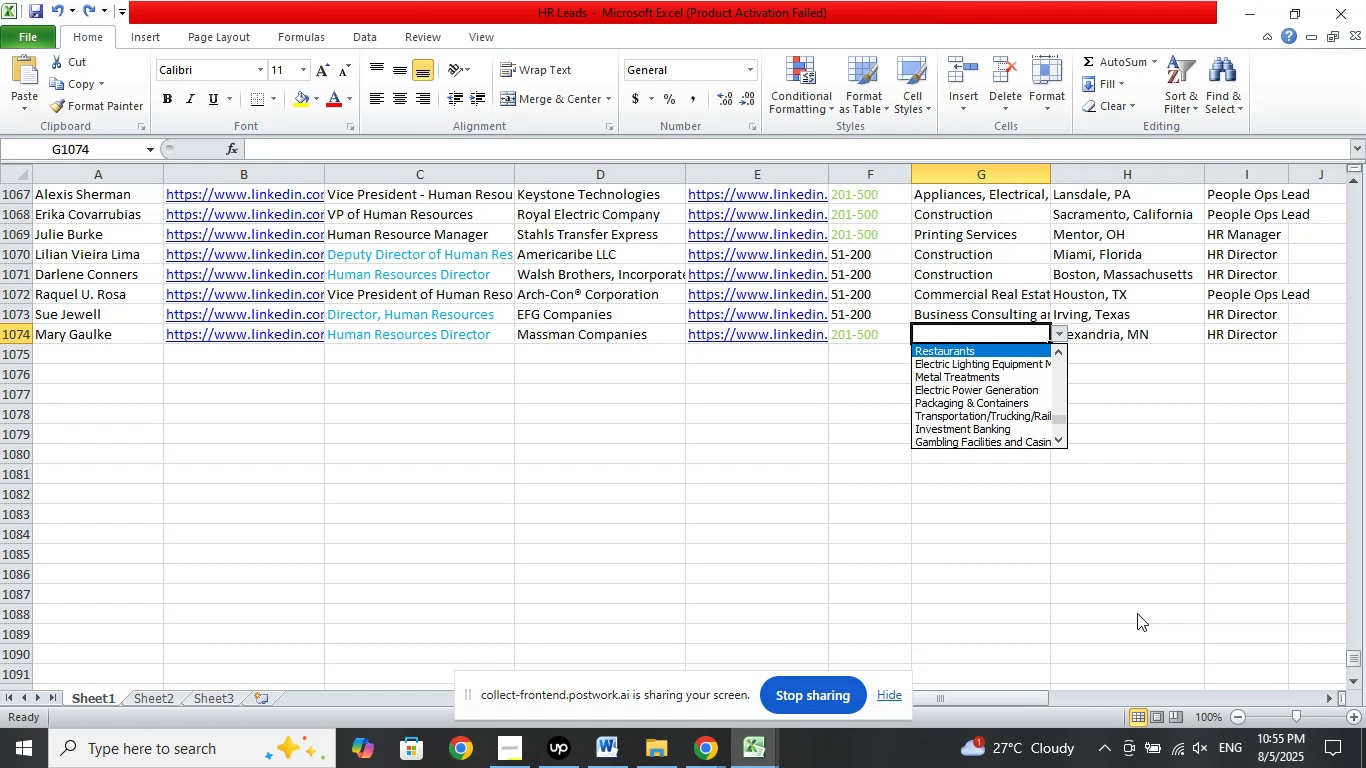 
key(ArrowUp)
 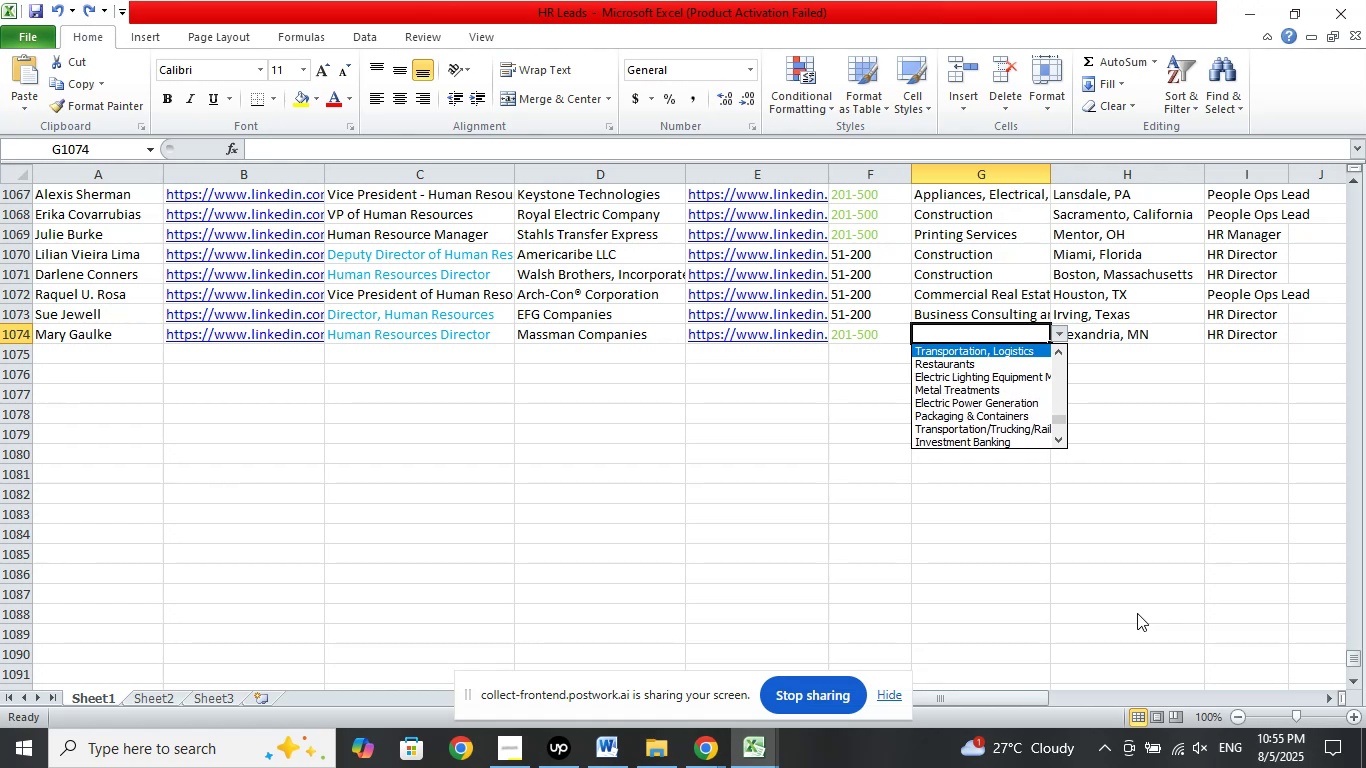 
key(ArrowUp)
 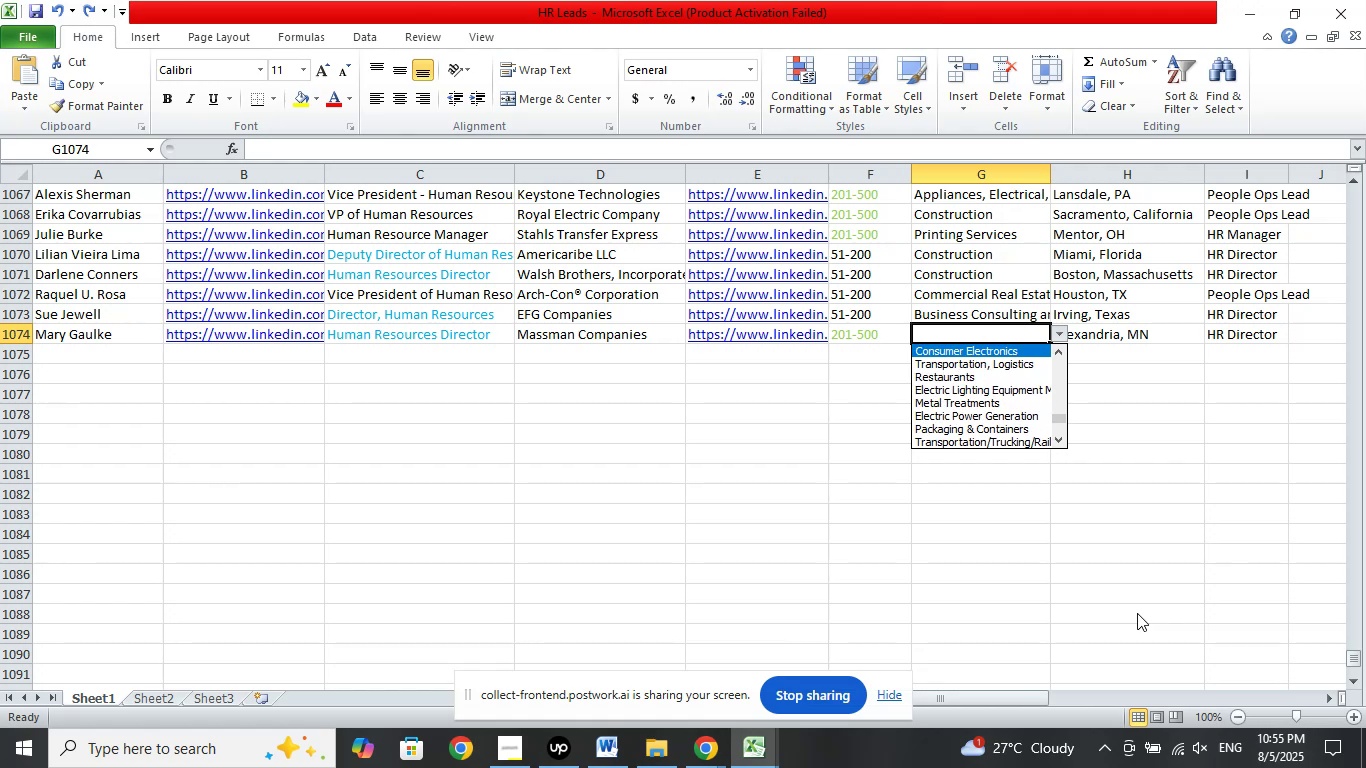 
key(ArrowUp)
 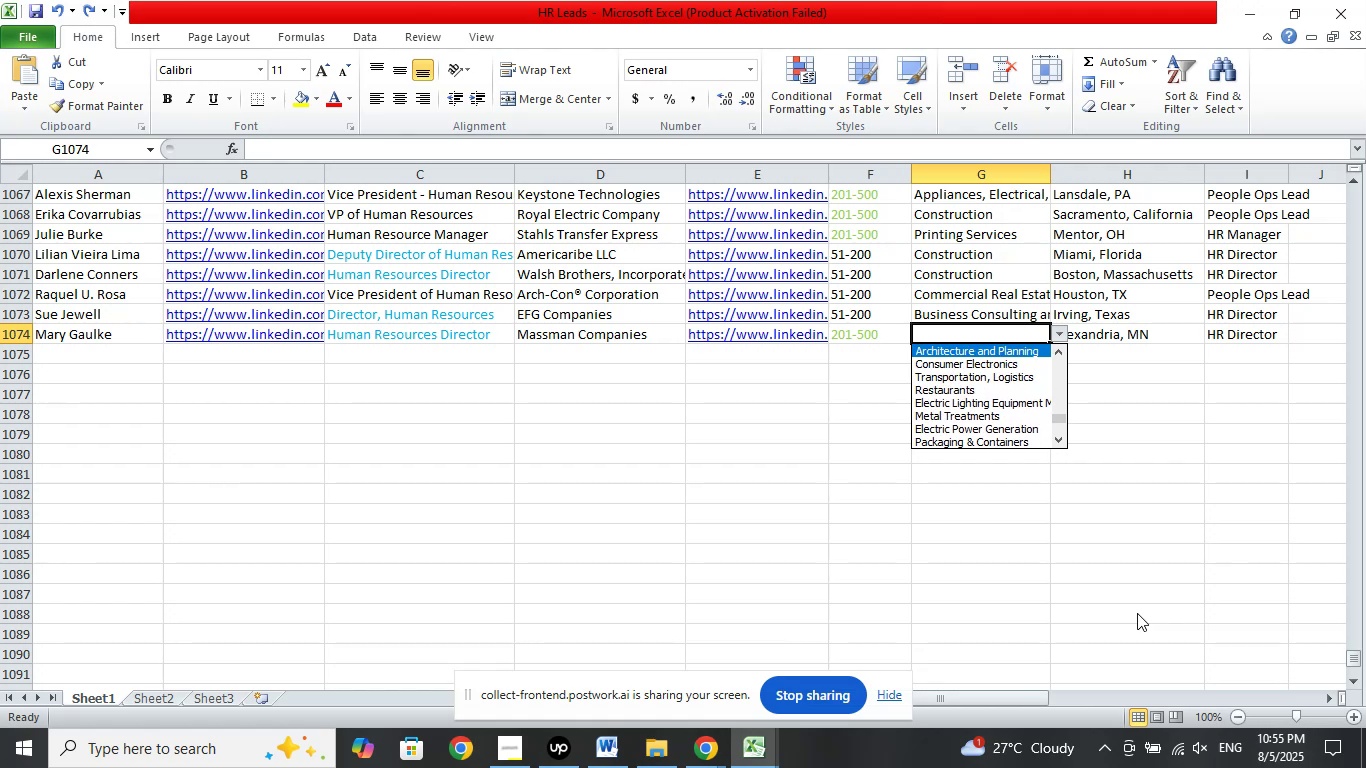 
key(ArrowUp)
 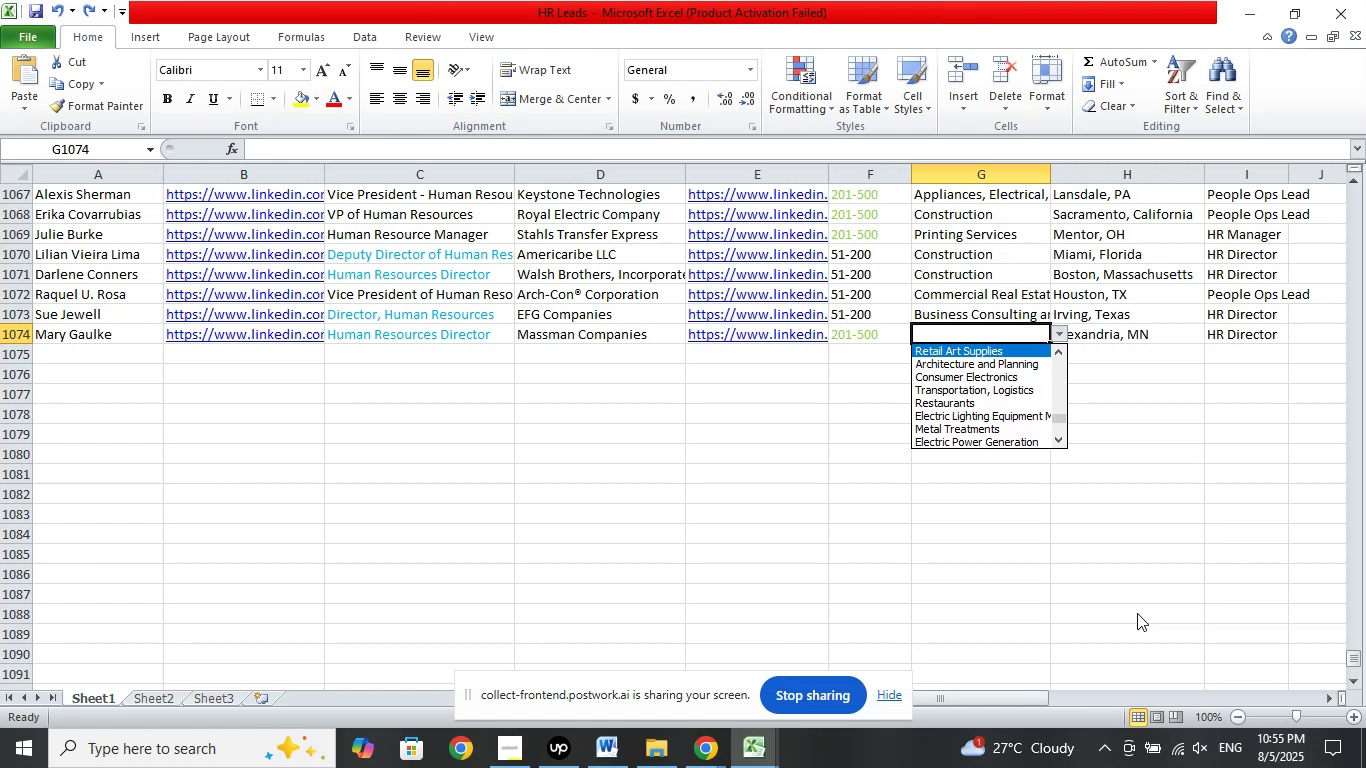 
key(ArrowUp)
 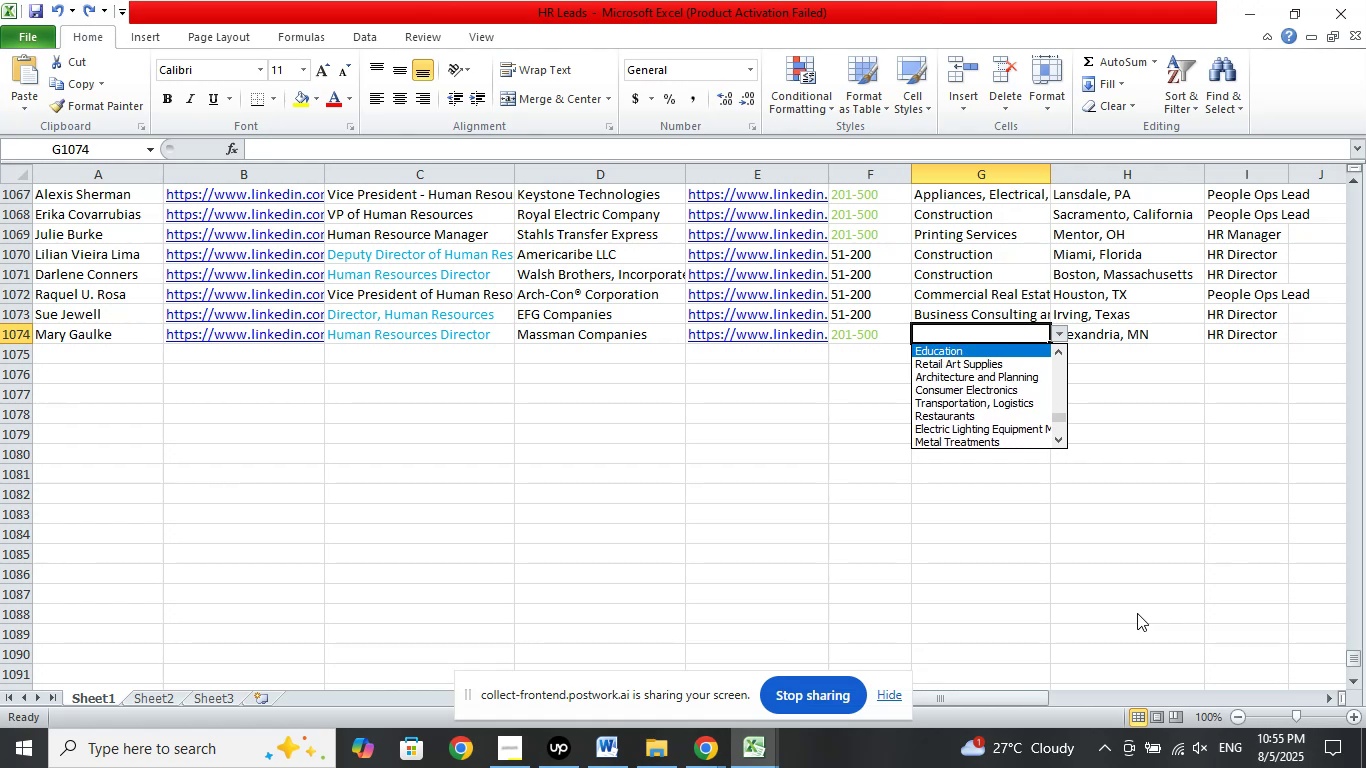 
key(ArrowUp)
 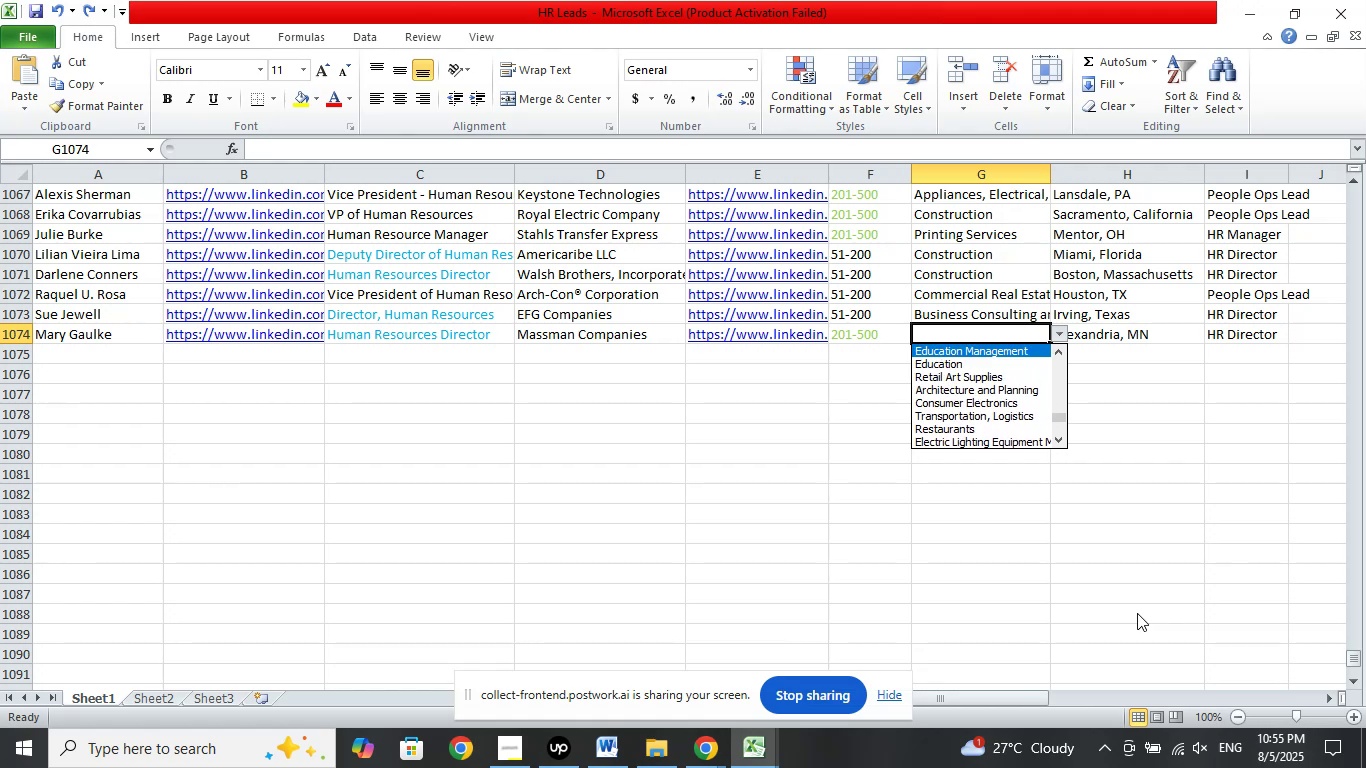 
key(ArrowUp)
 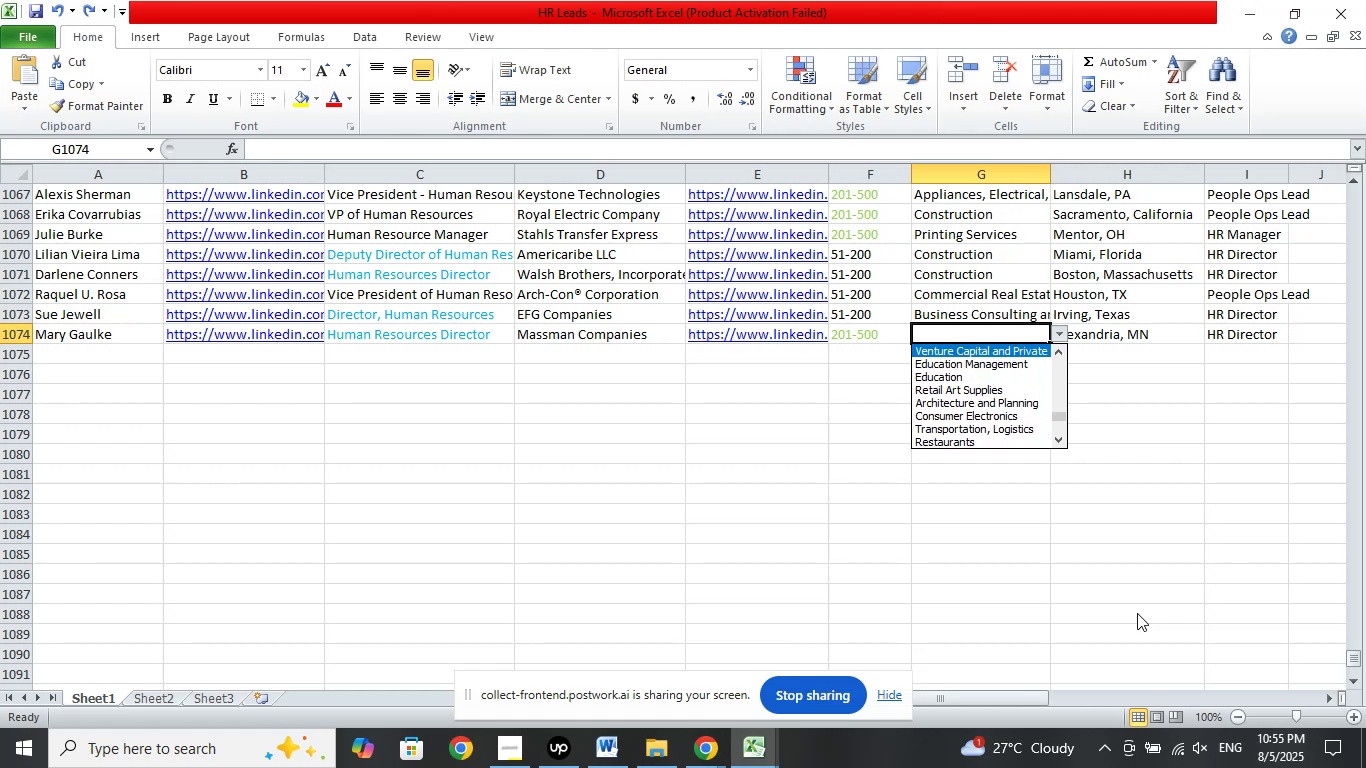 
key(ArrowUp)
 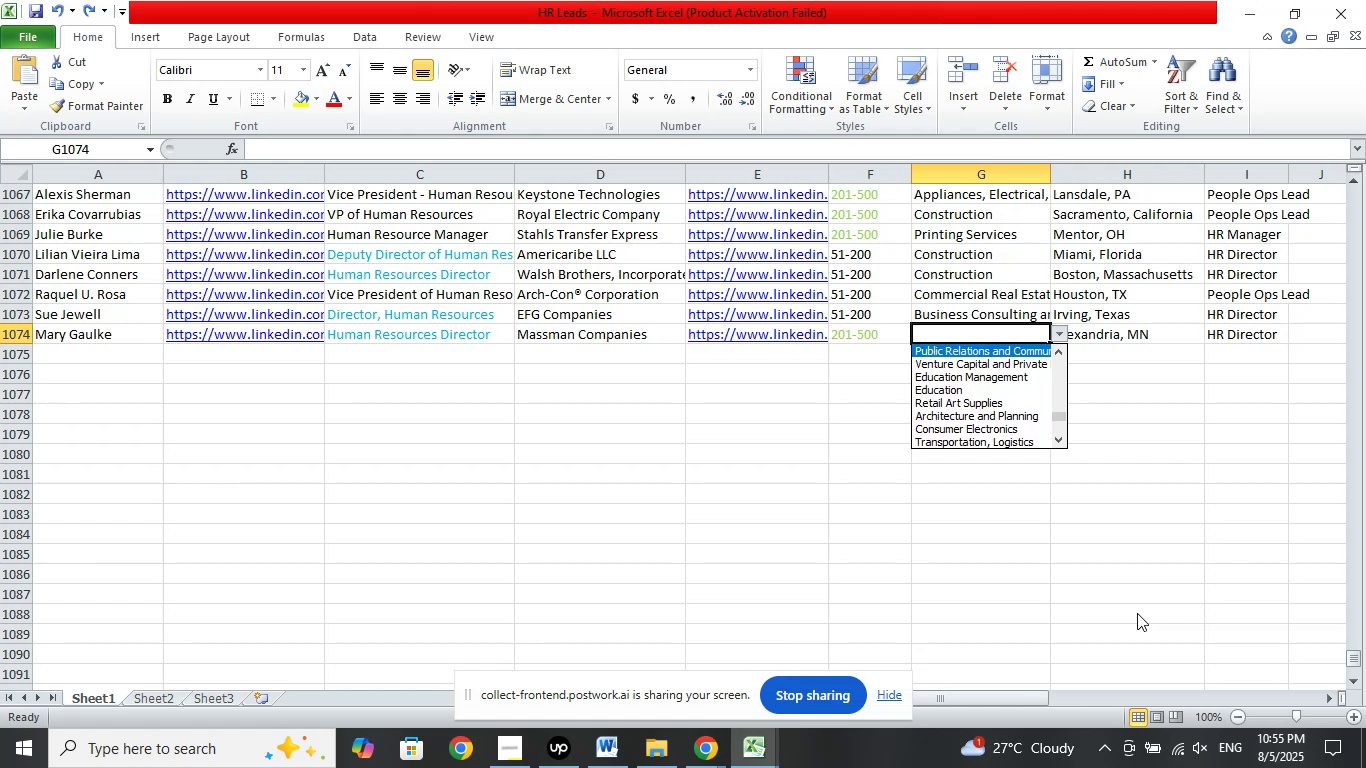 
key(ArrowUp)
 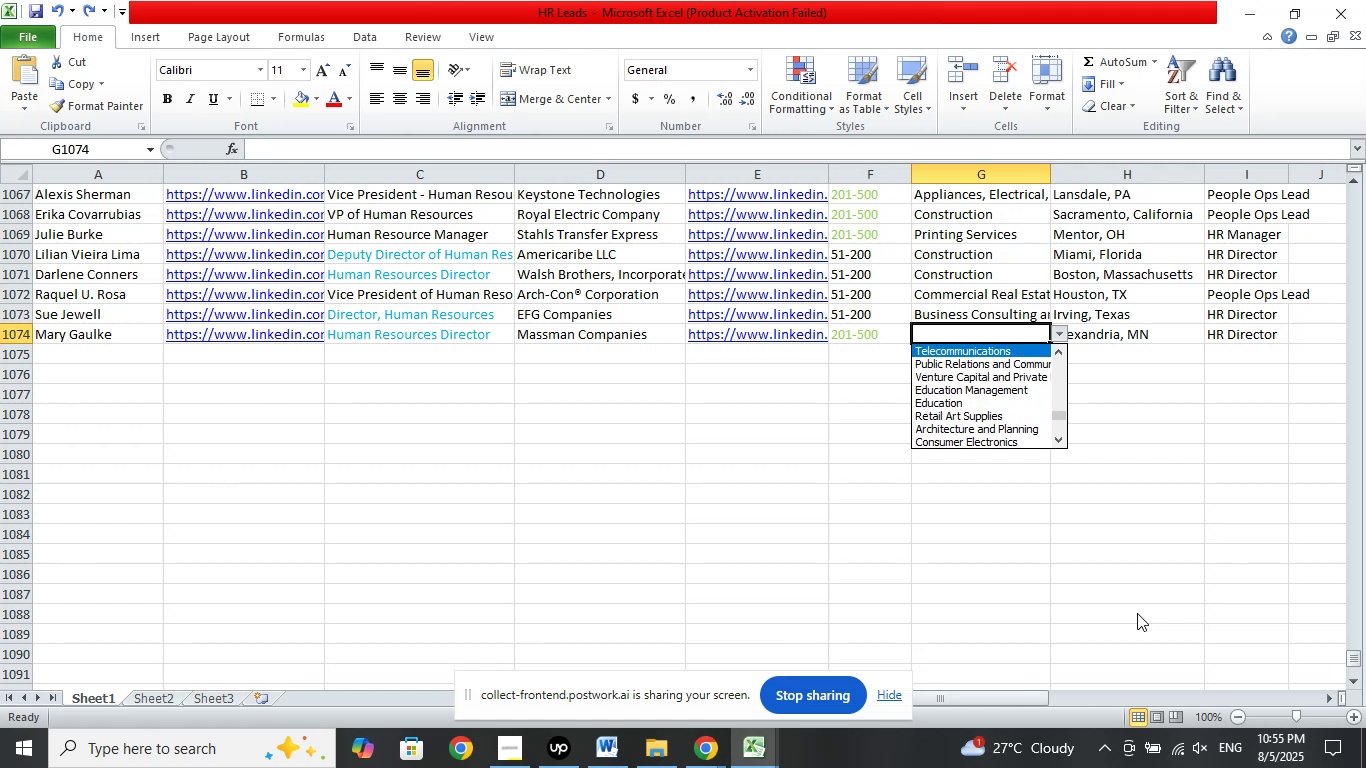 
key(ArrowUp)
 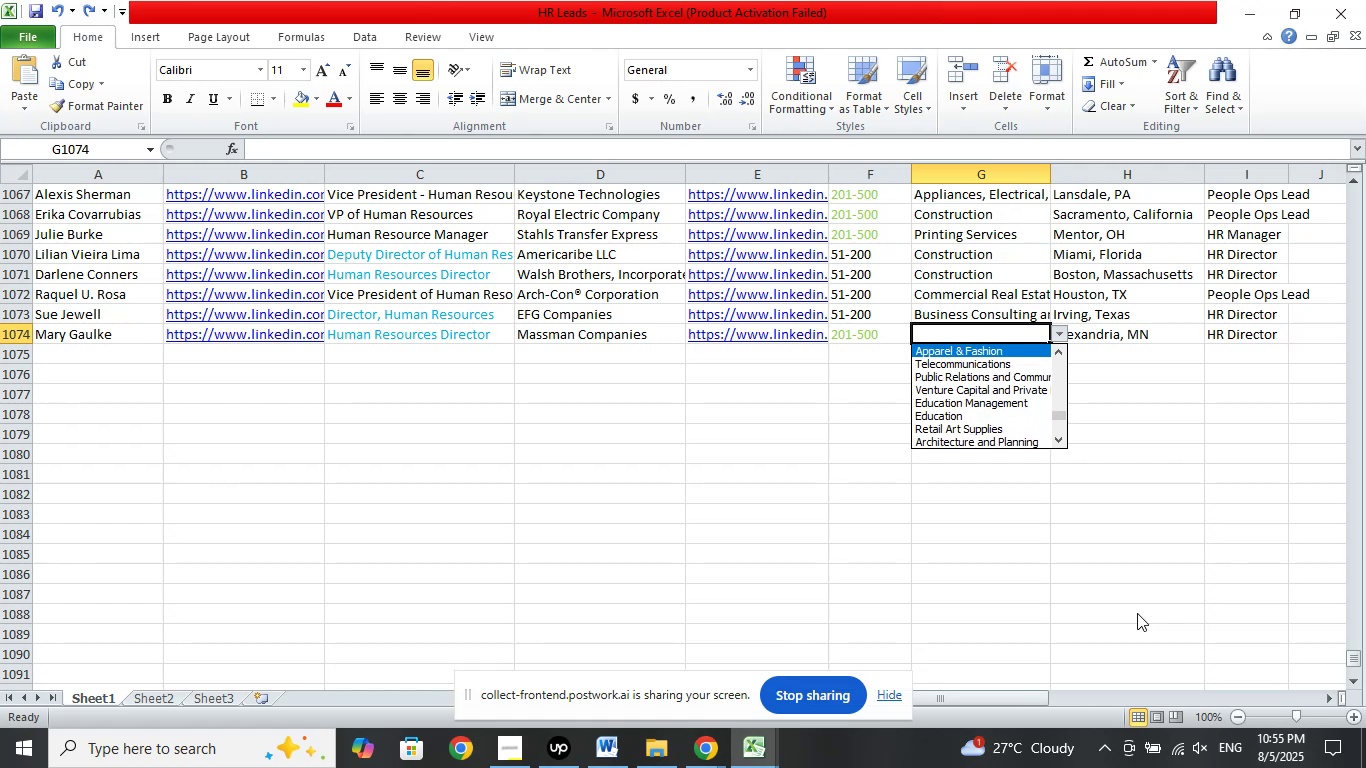 
key(ArrowUp)
 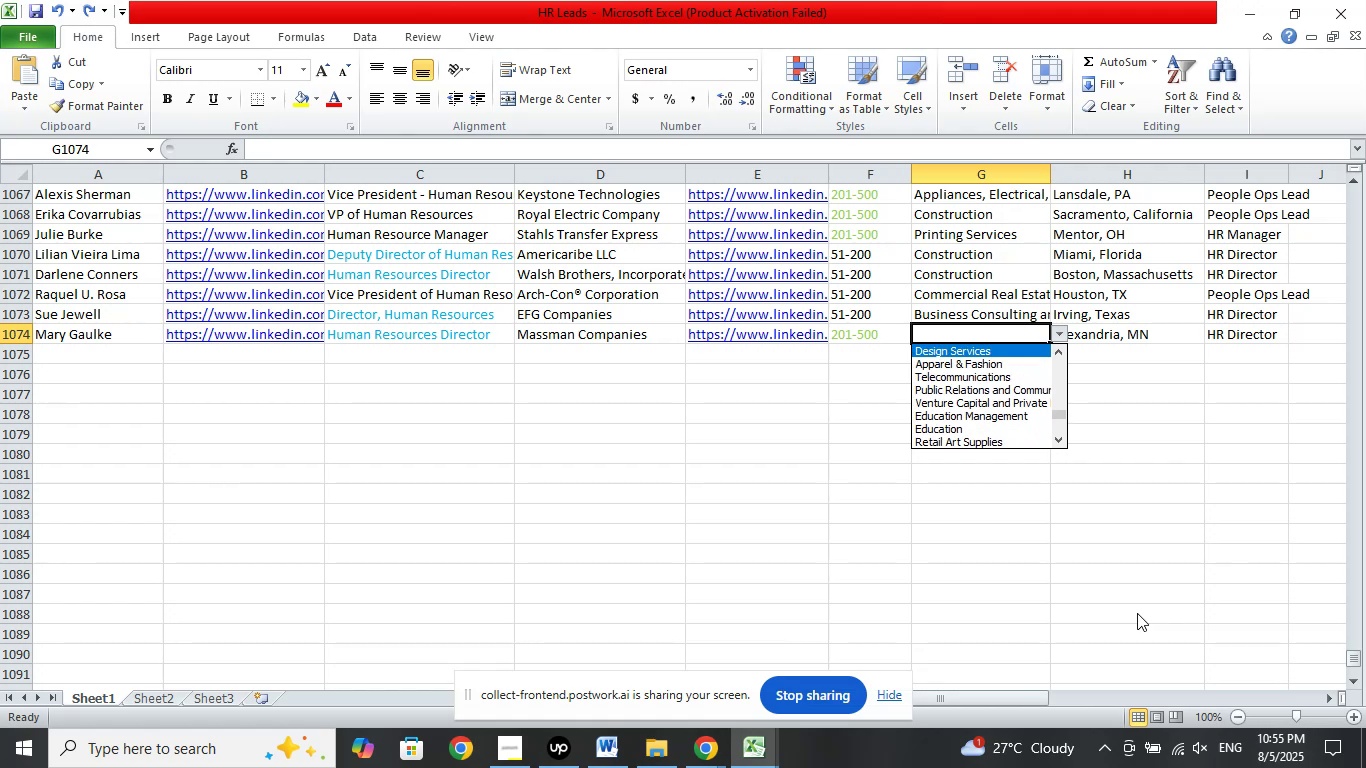 
key(ArrowUp)
 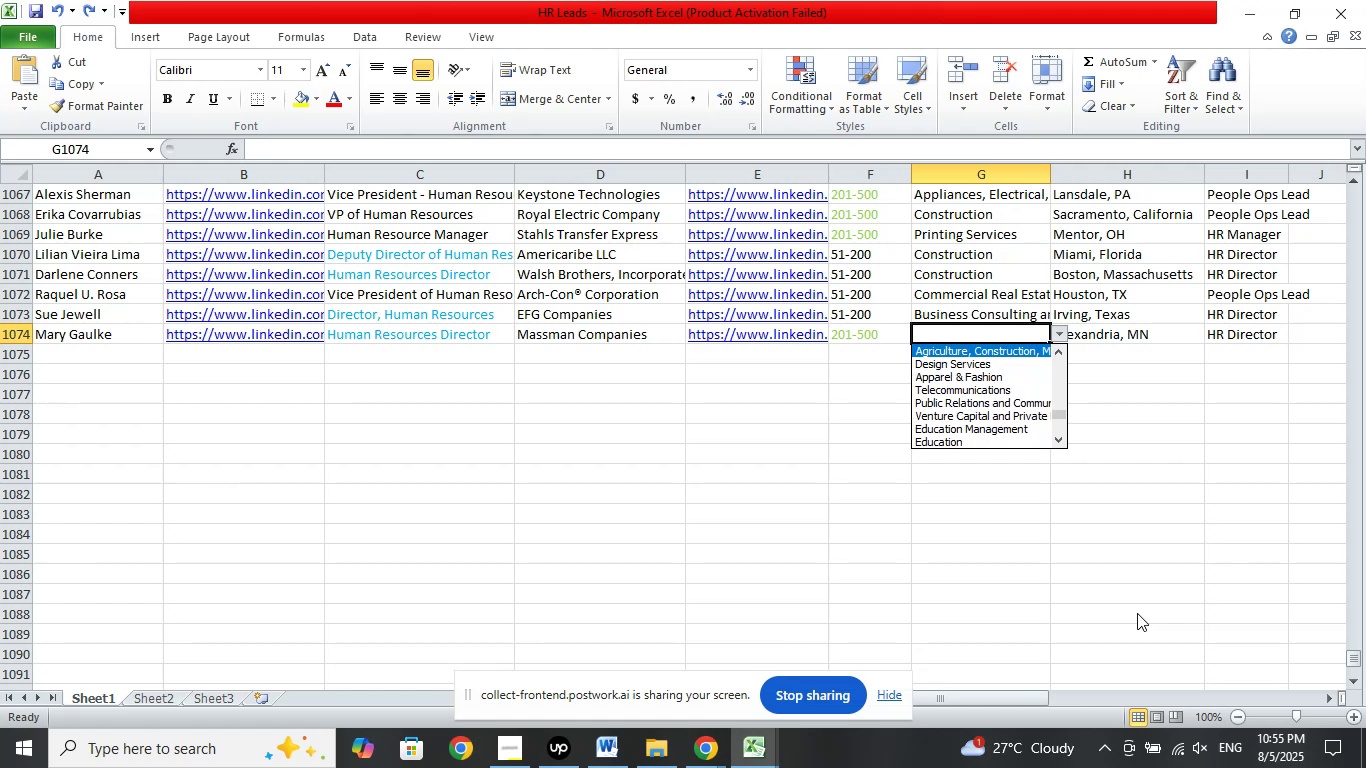 
key(ArrowUp)
 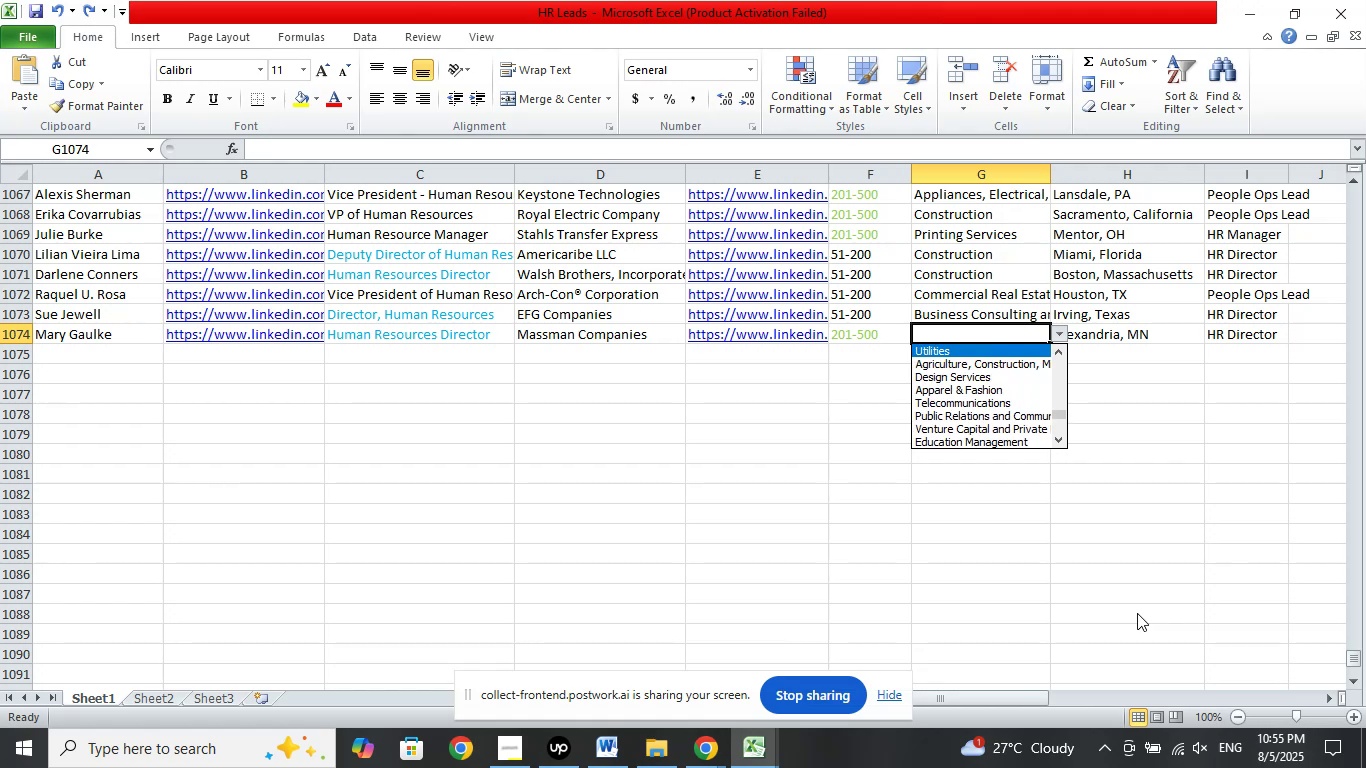 
key(ArrowUp)
 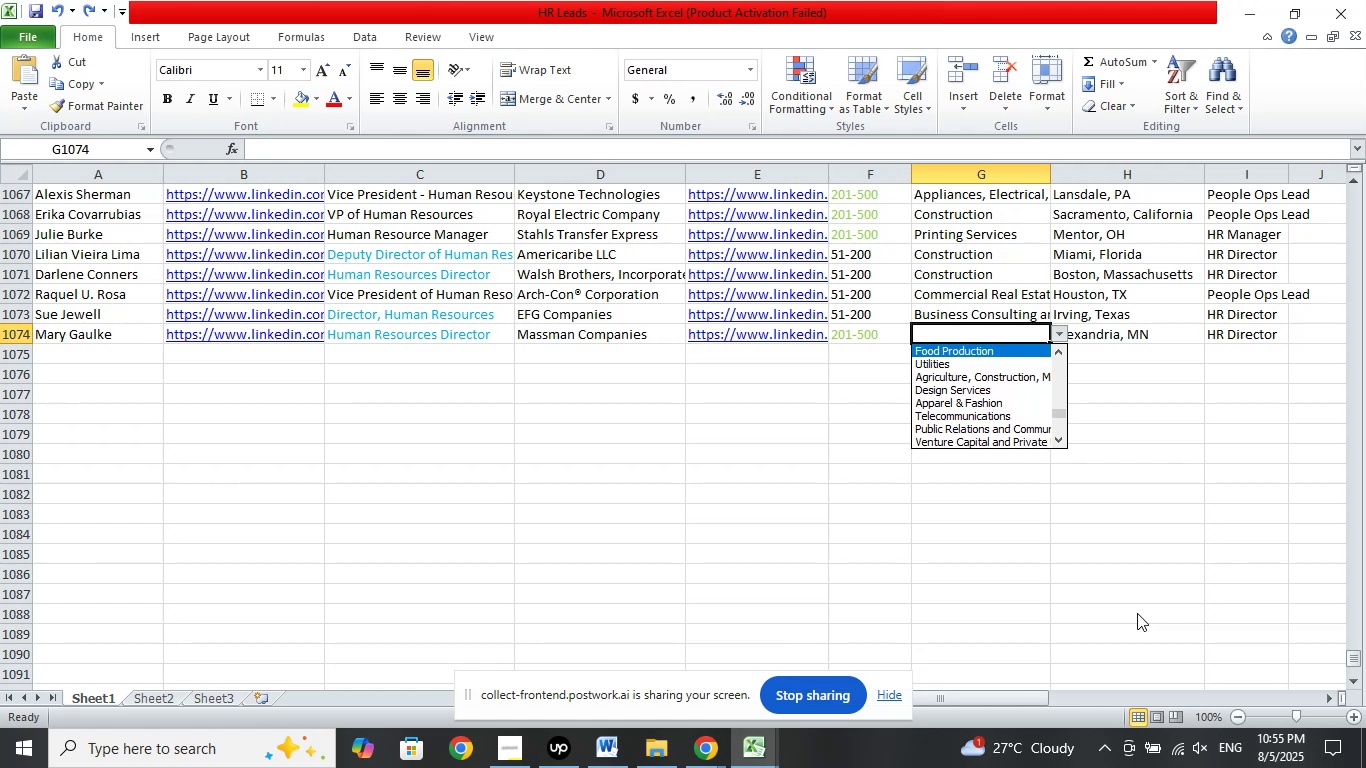 
key(ArrowUp)
 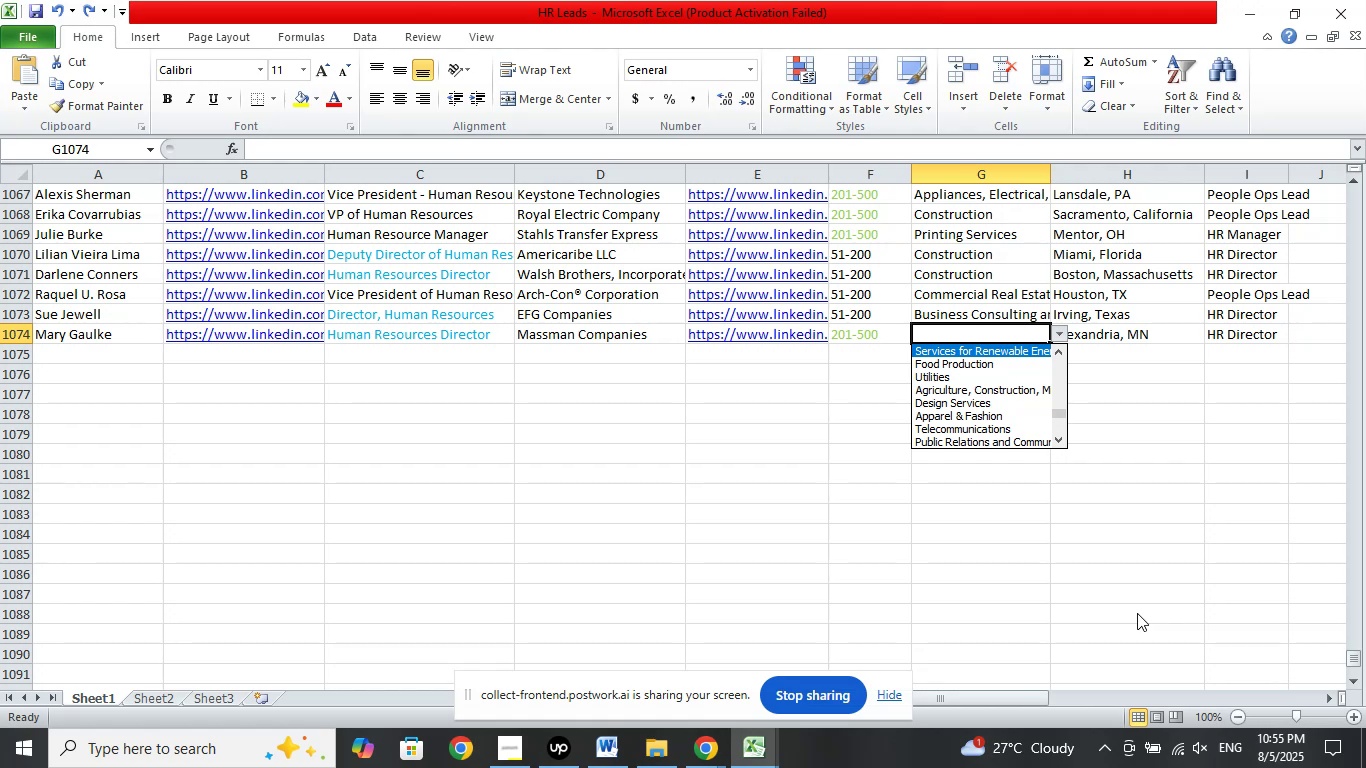 
key(ArrowUp)
 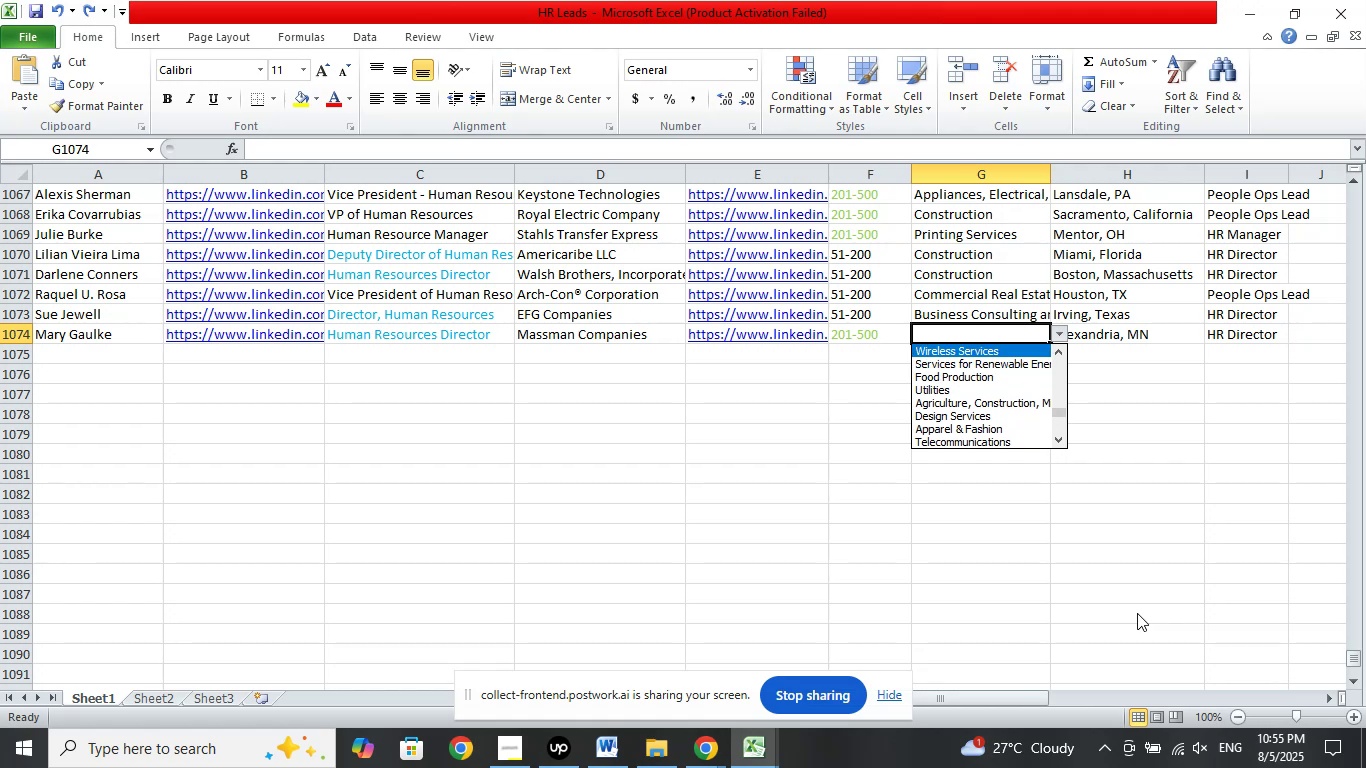 
key(ArrowUp)
 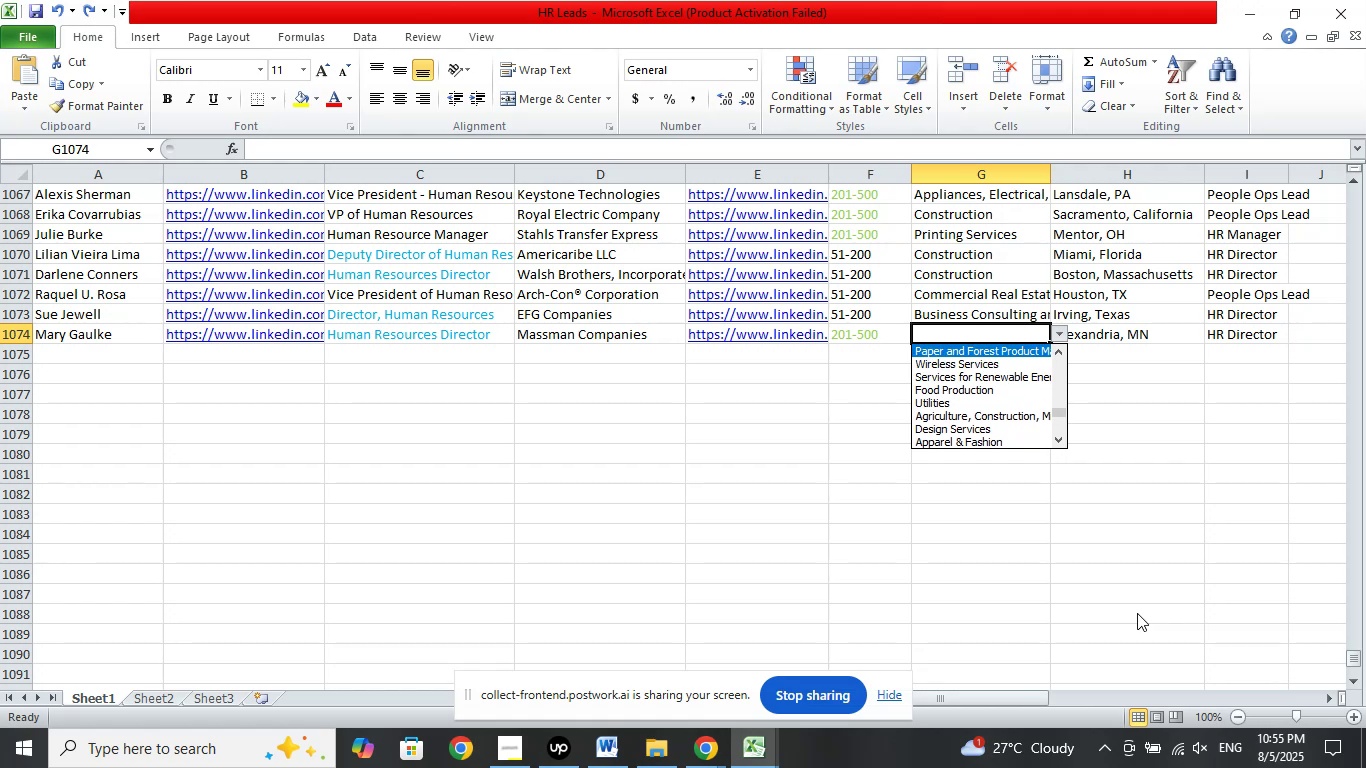 
key(ArrowUp)
 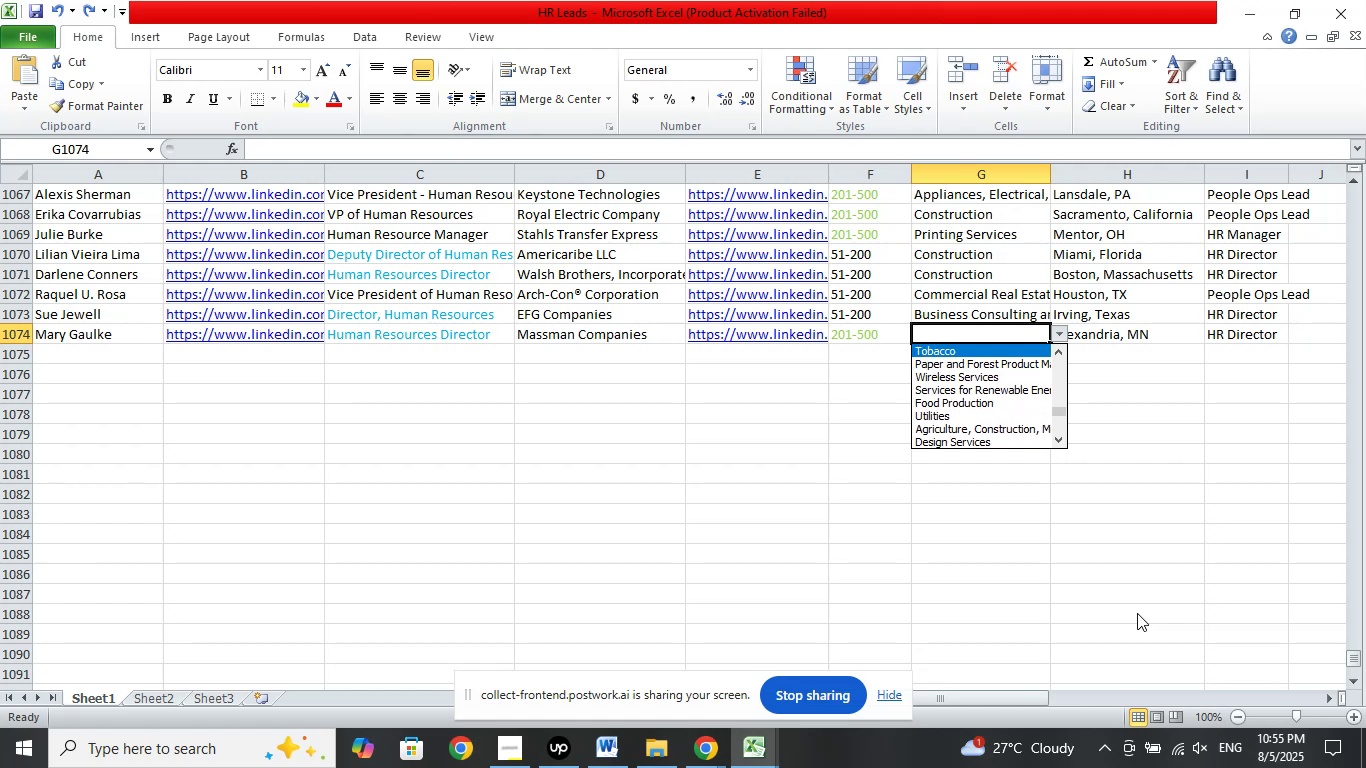 
key(ArrowUp)
 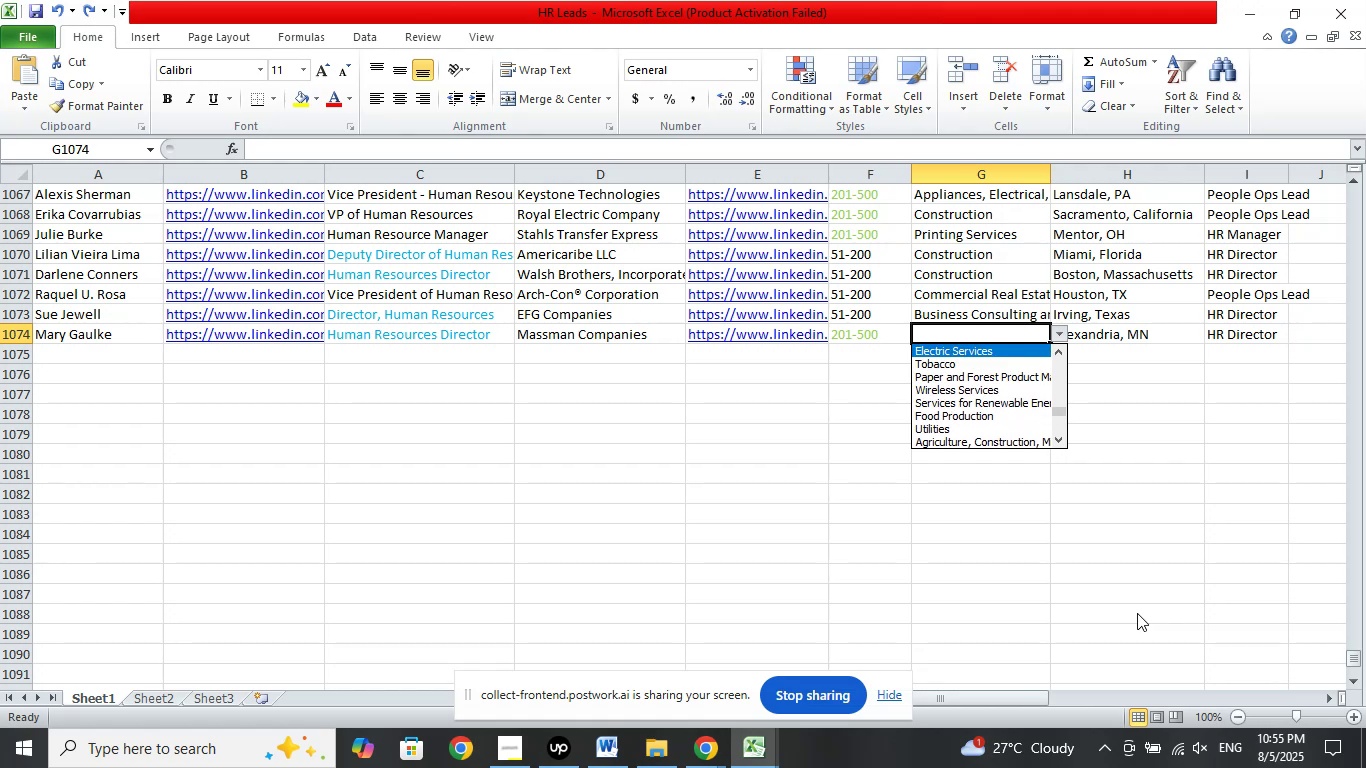 
key(ArrowUp)
 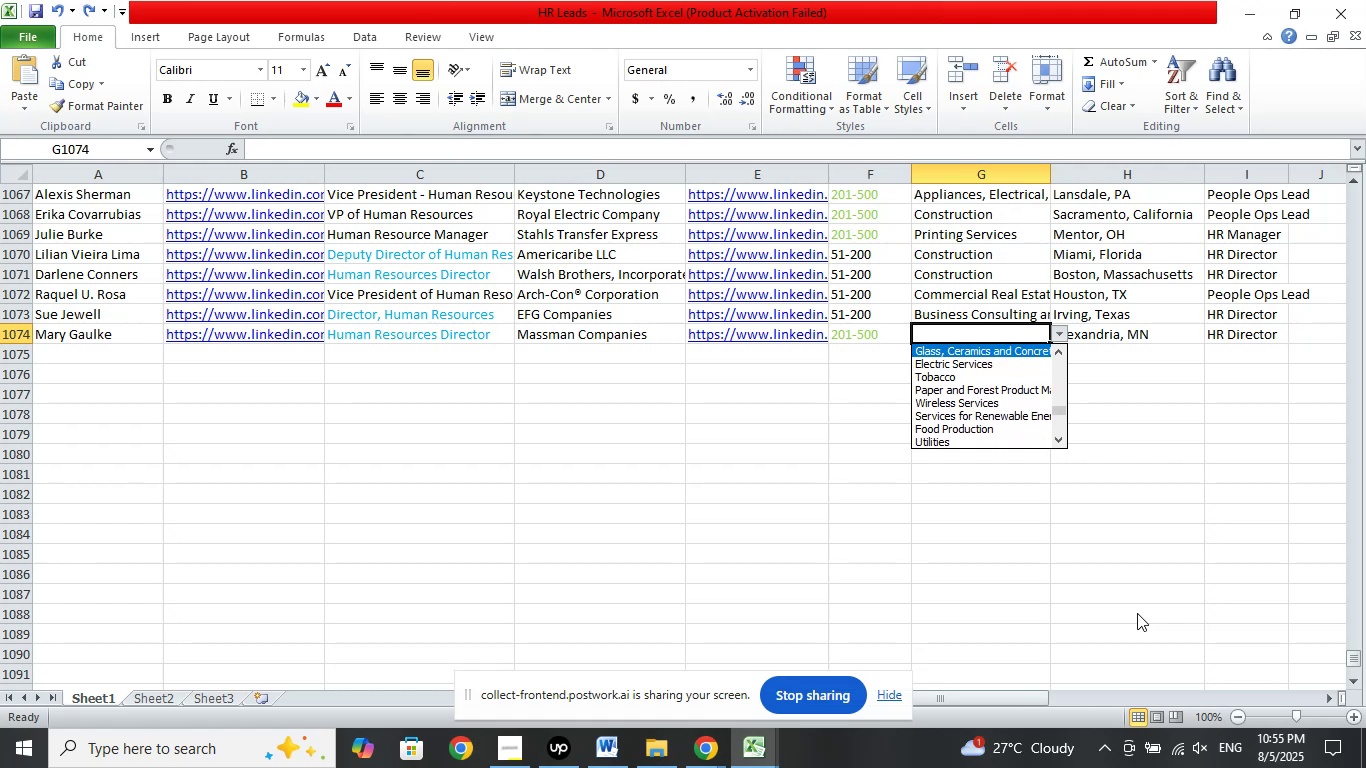 
key(ArrowUp)
 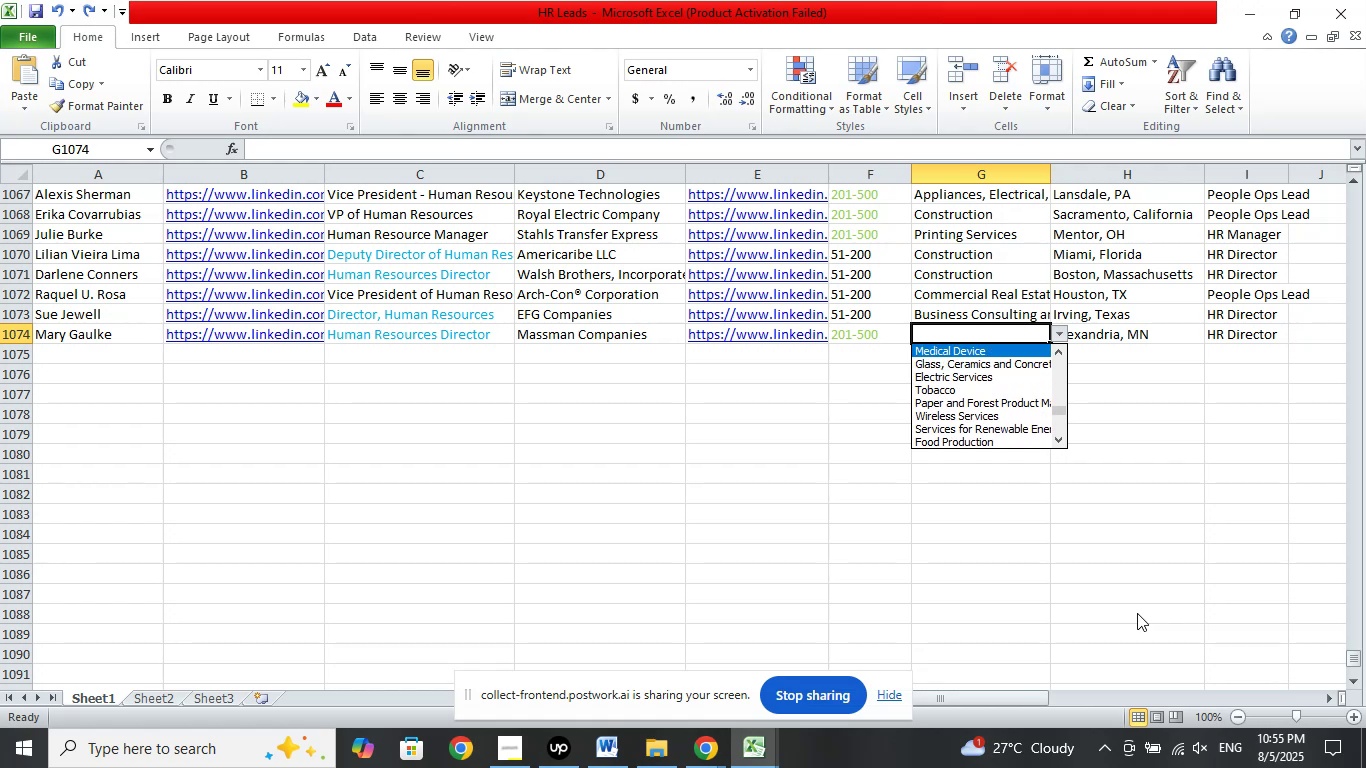 
key(ArrowUp)
 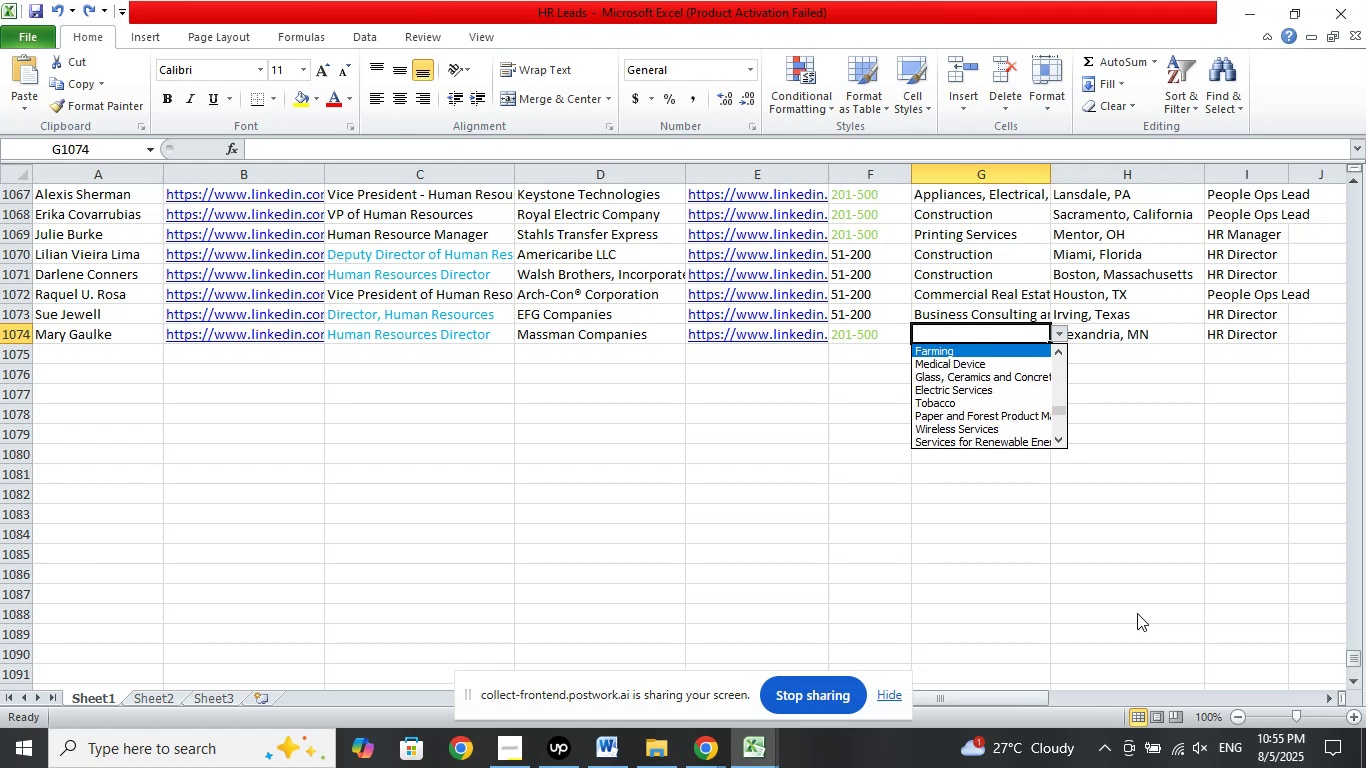 
key(ArrowUp)
 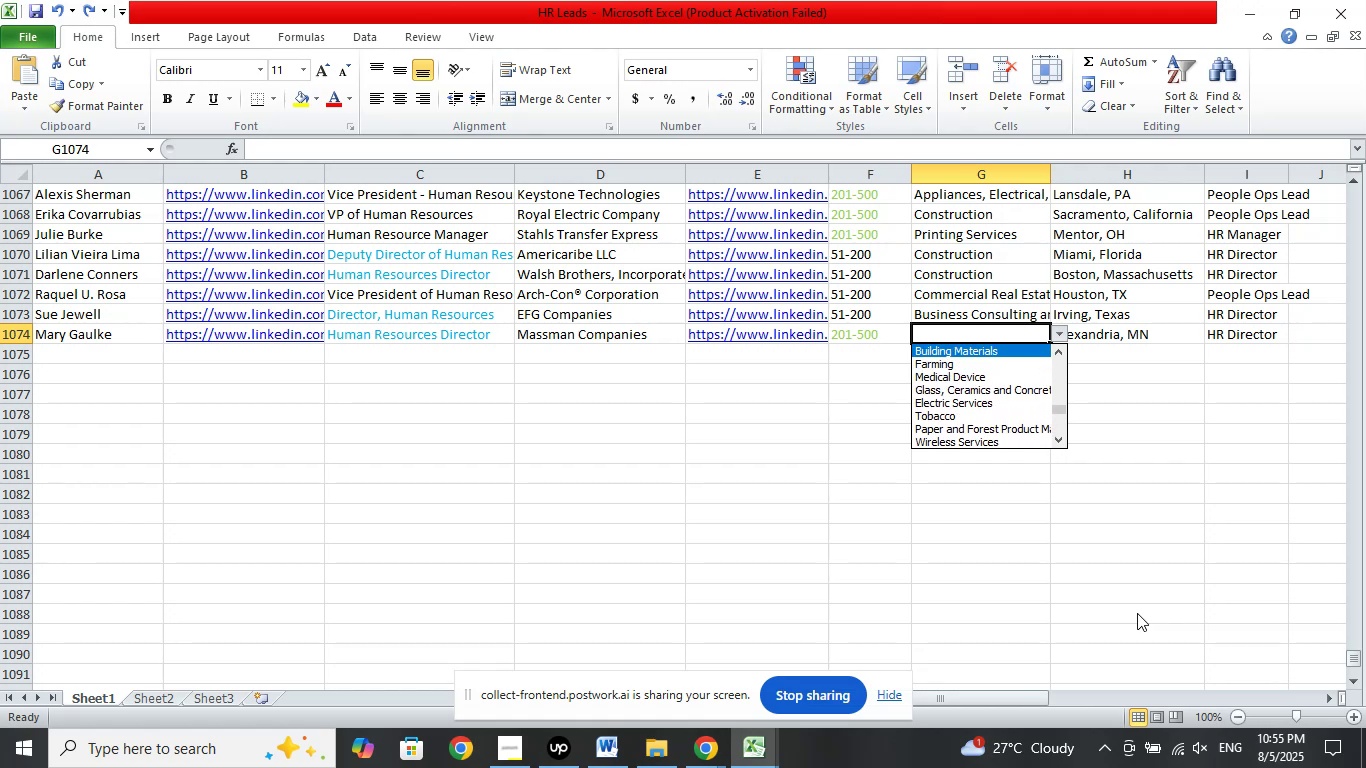 
key(ArrowUp)
 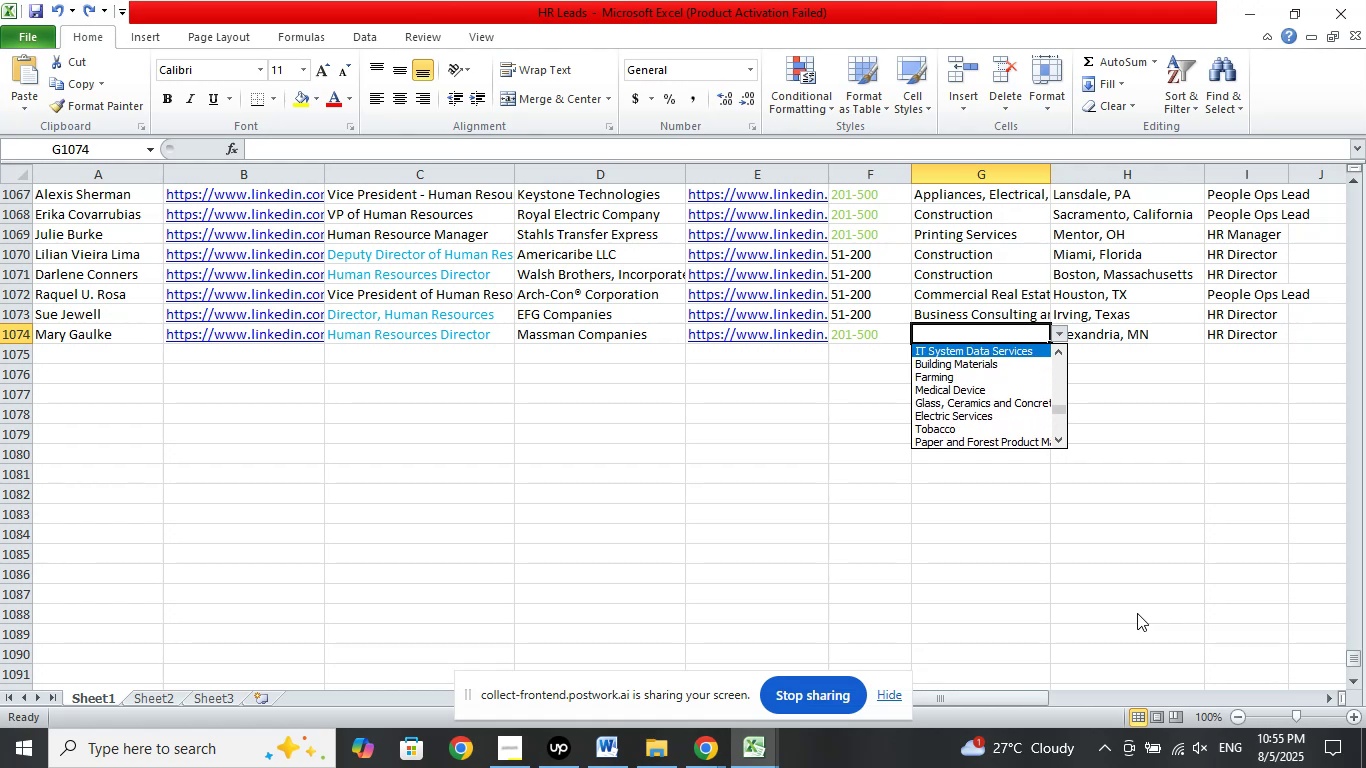 
key(ArrowUp)
 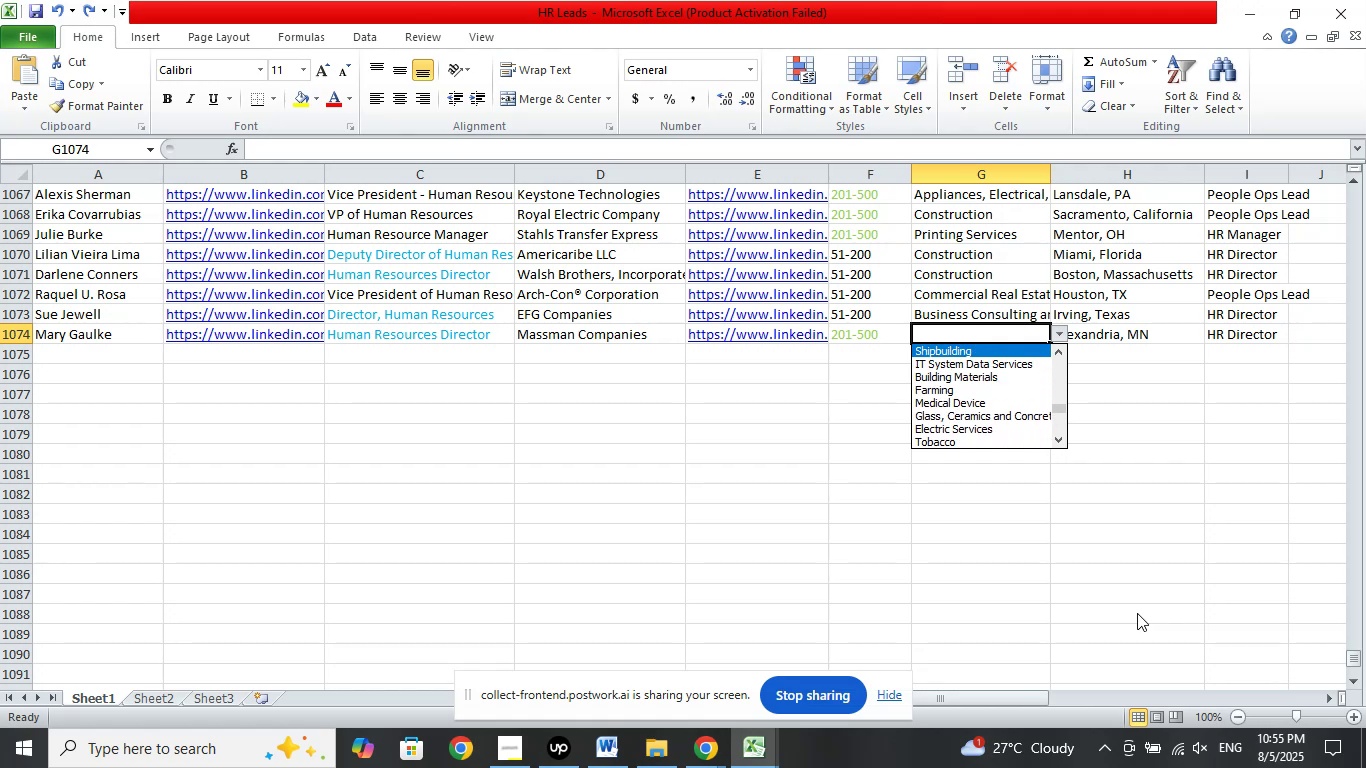 
key(ArrowUp)
 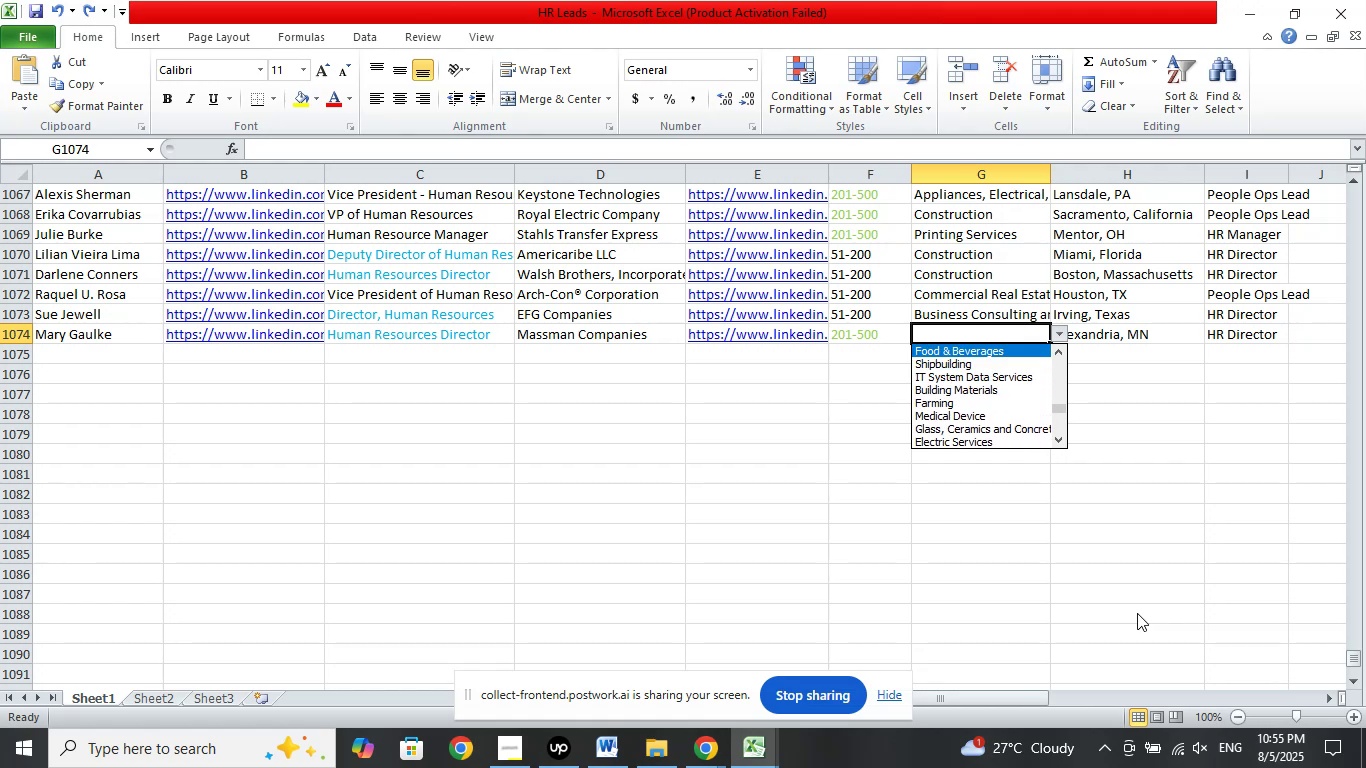 
key(ArrowUp)
 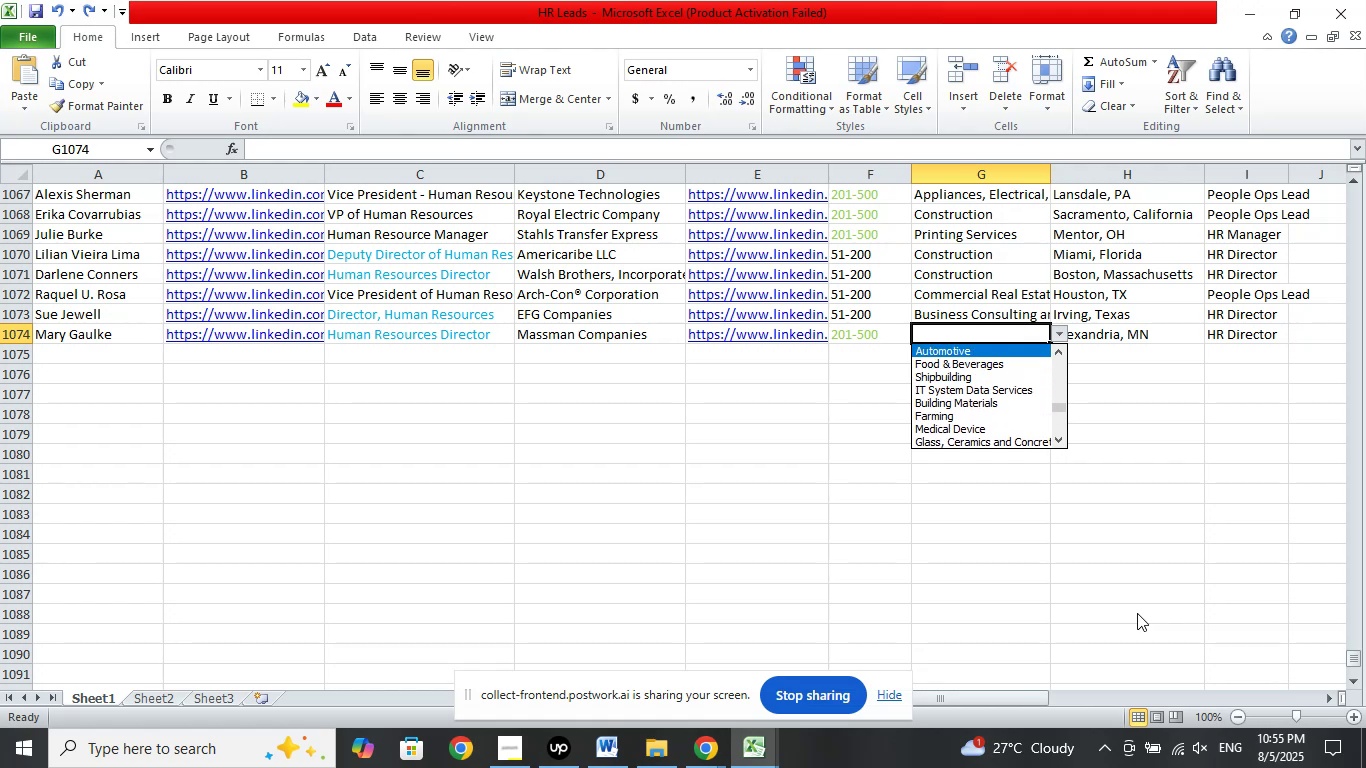 
key(ArrowUp)
 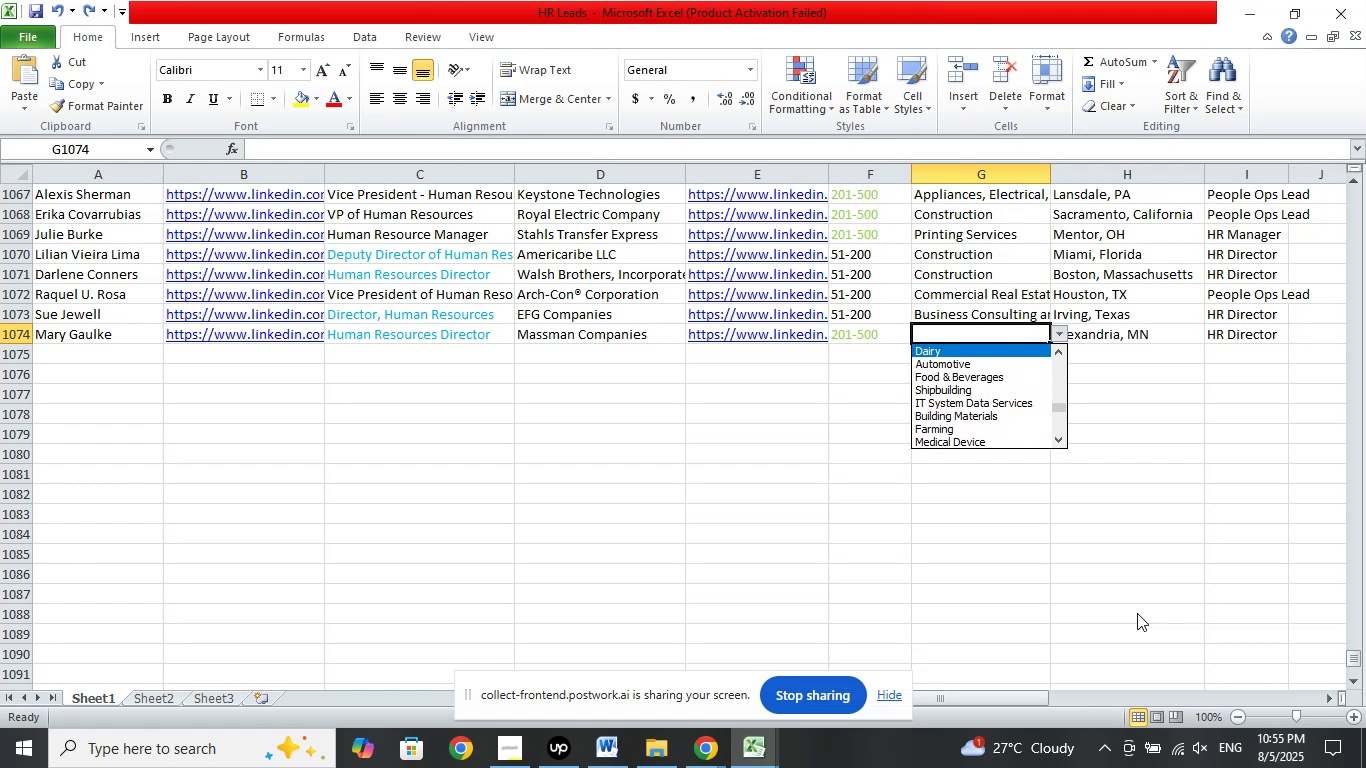 
key(ArrowUp)
 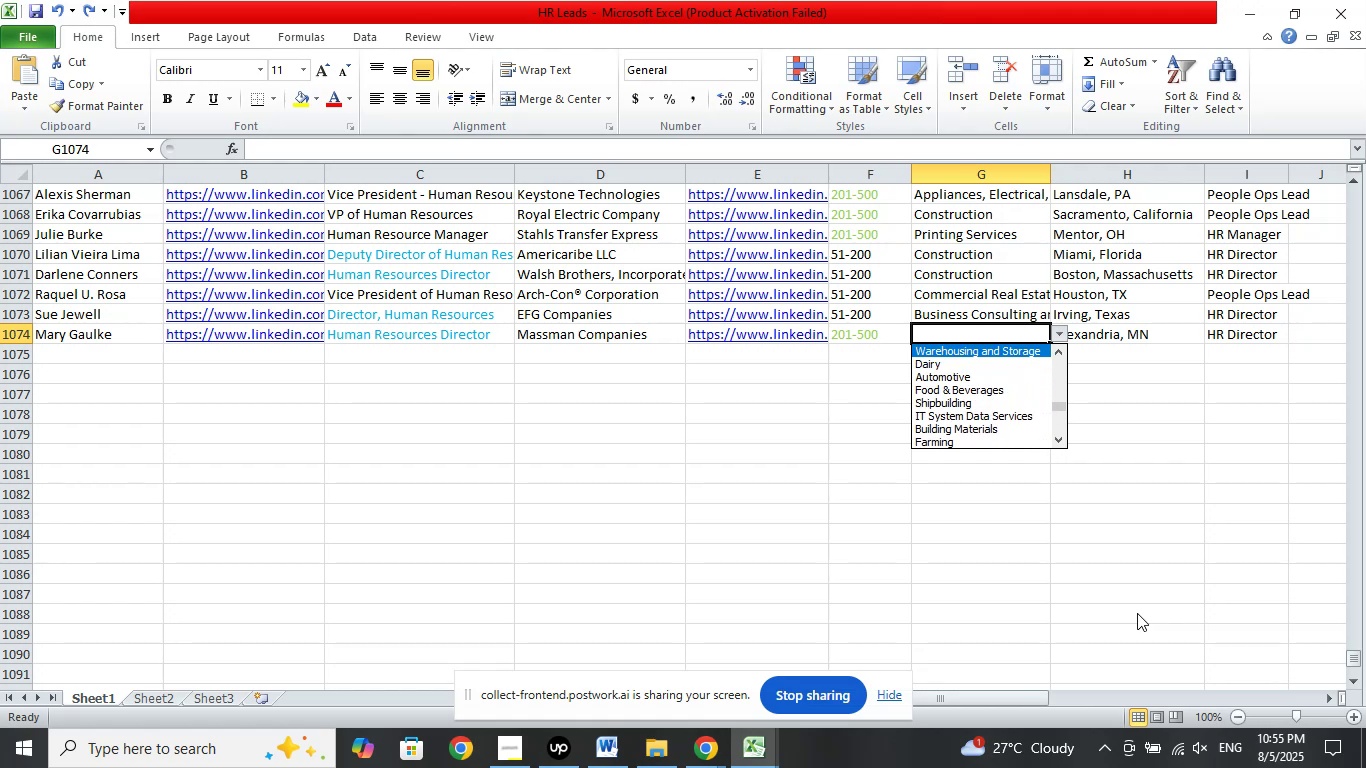 
key(ArrowUp)
 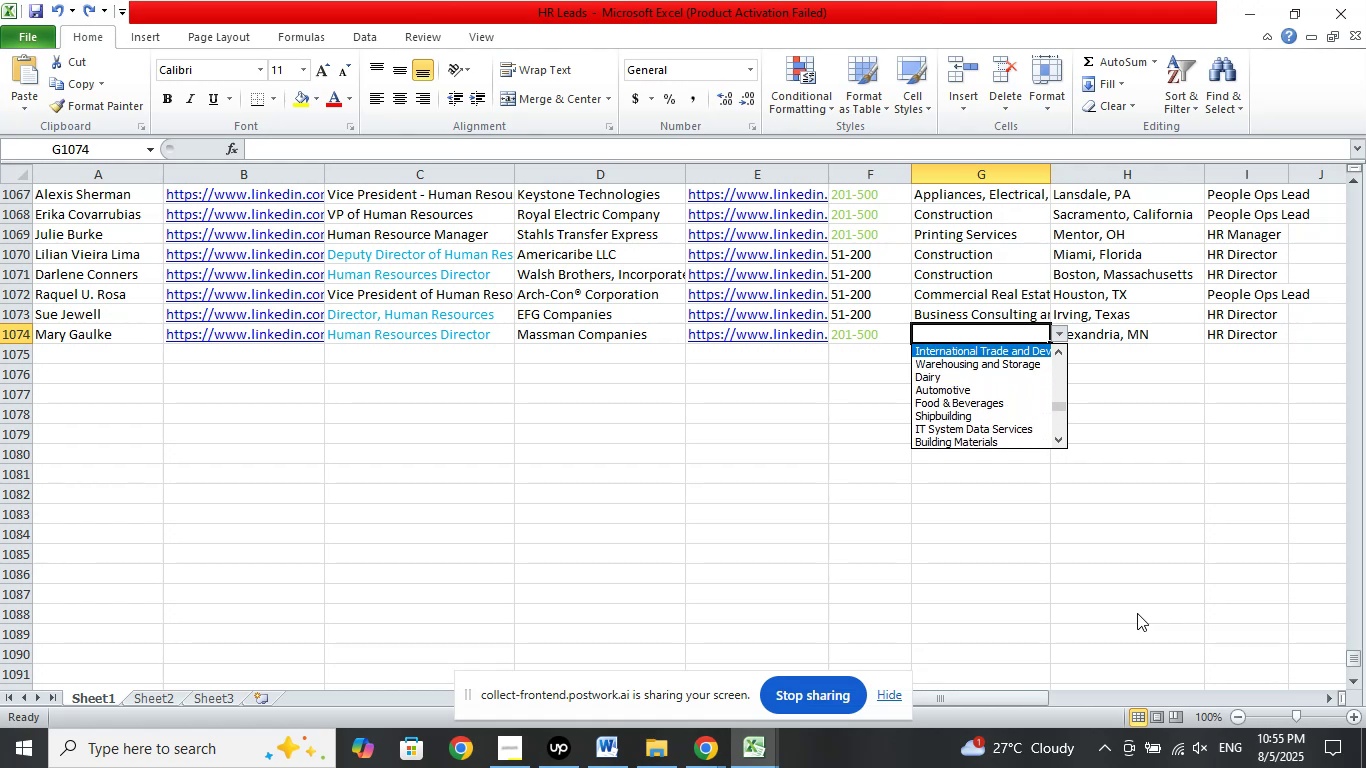 
key(ArrowUp)
 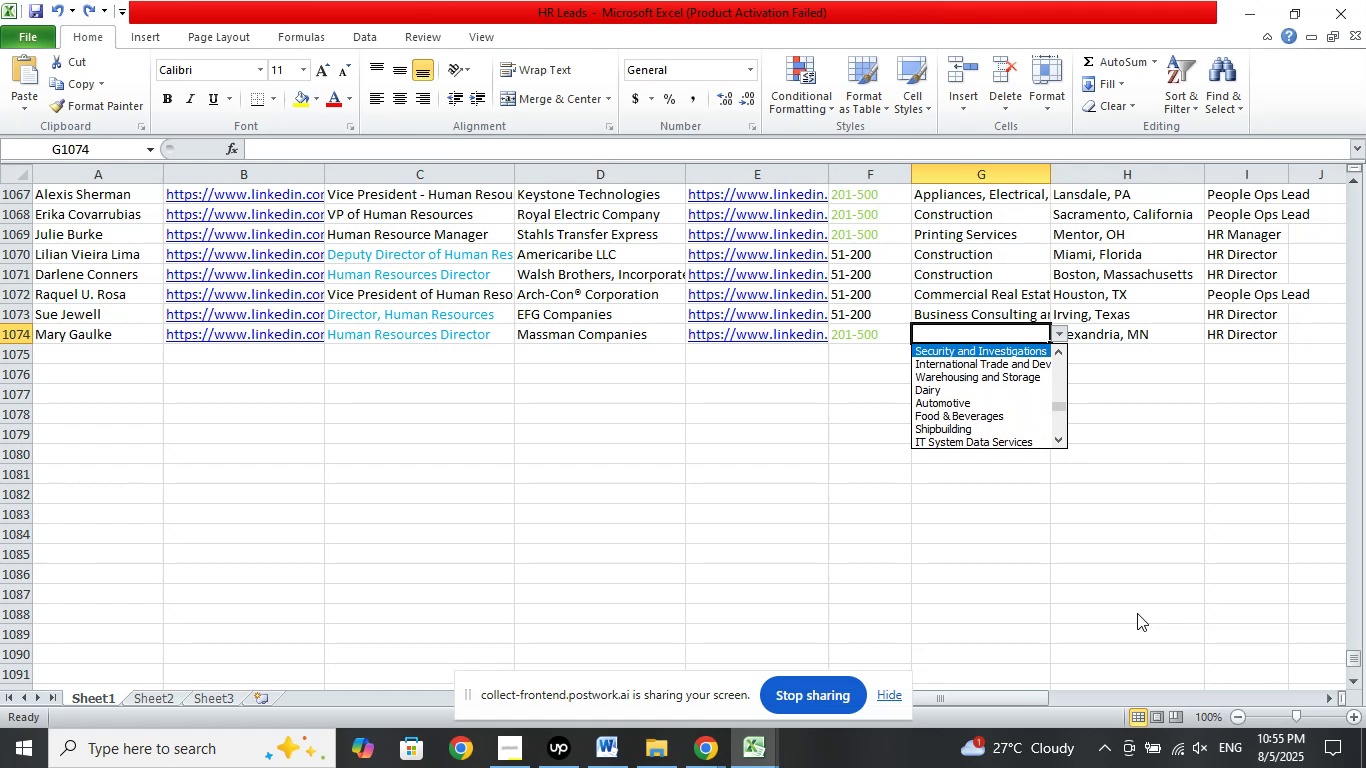 
key(ArrowUp)
 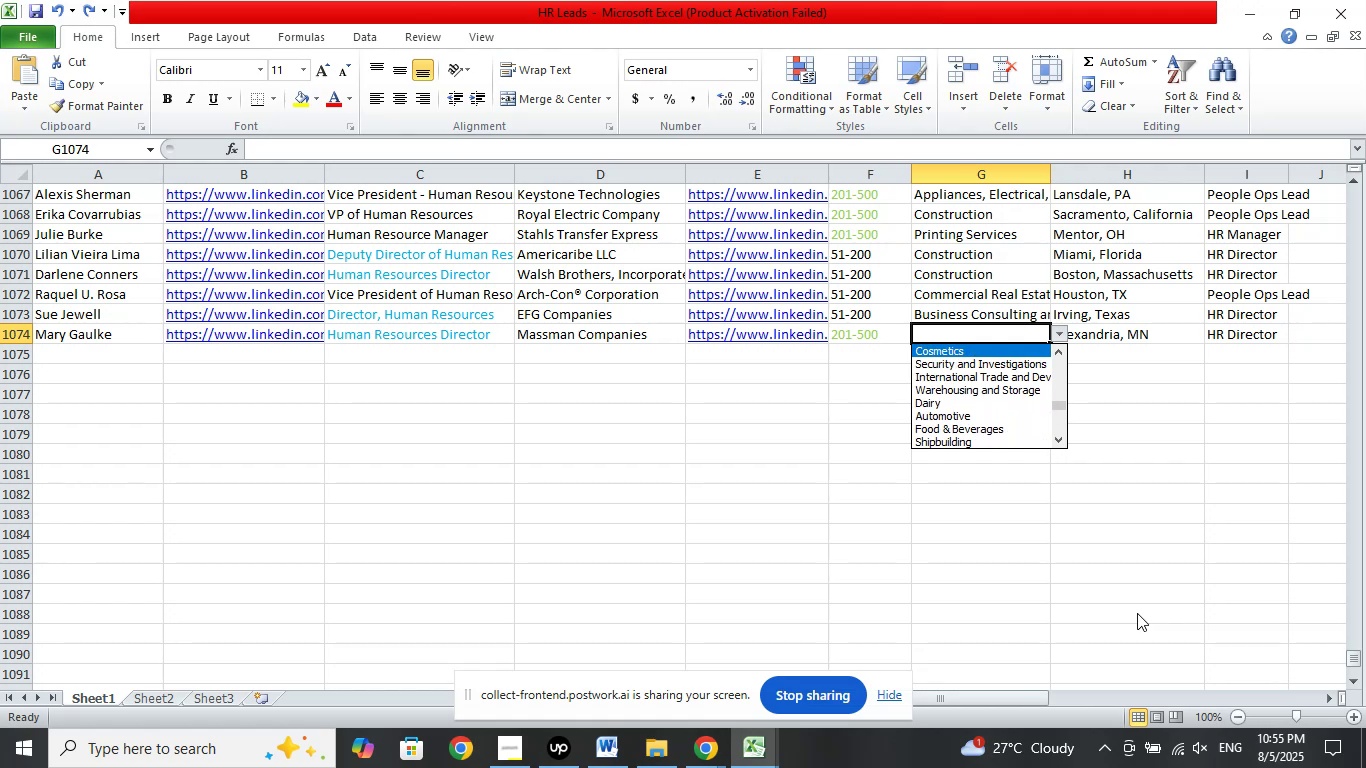 
key(ArrowUp)
 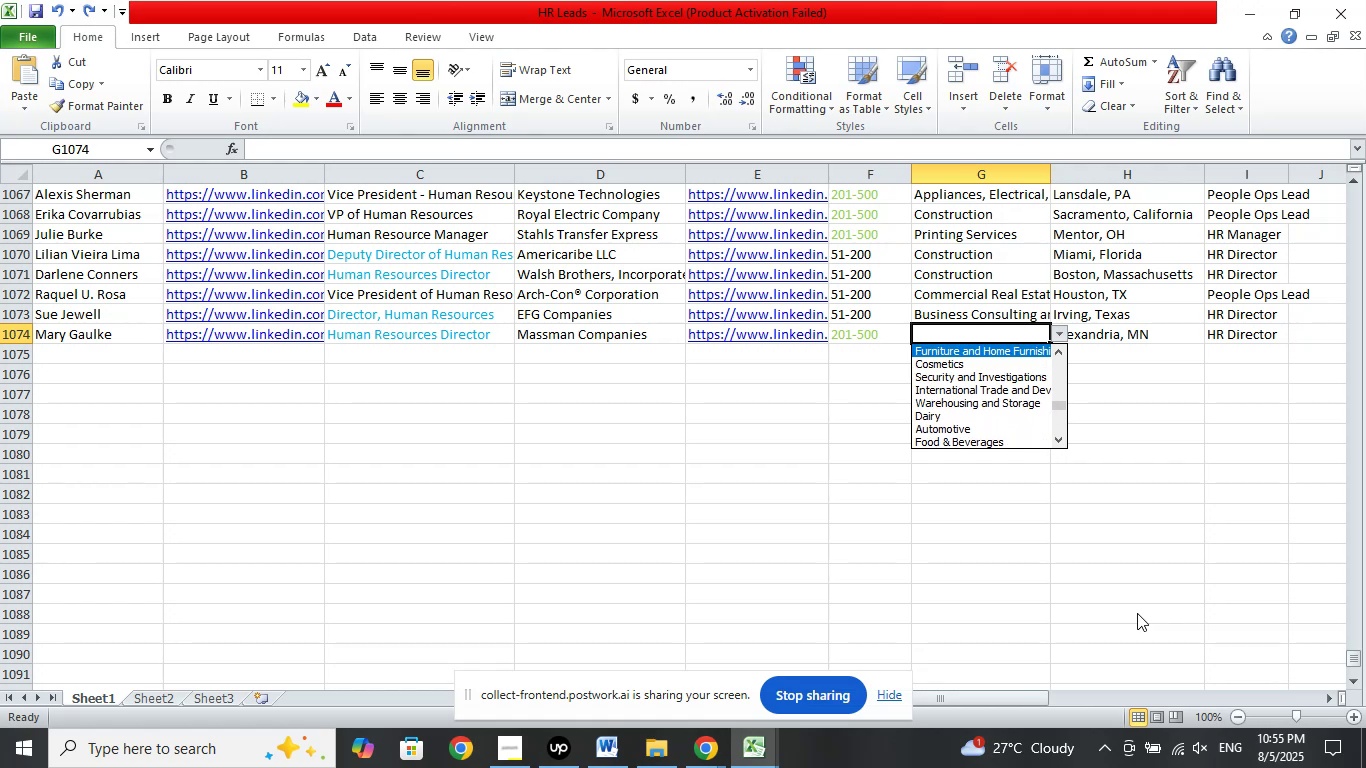 
key(ArrowUp)
 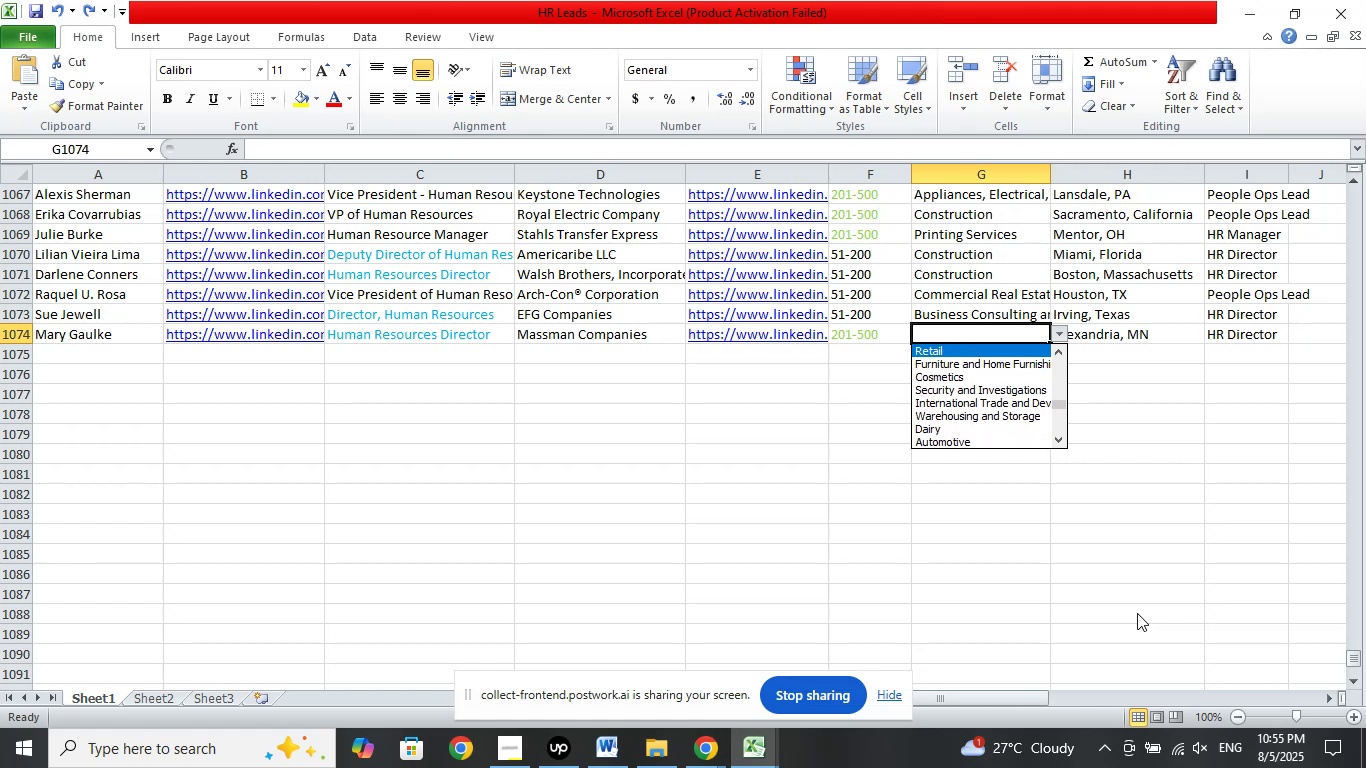 
key(ArrowUp)
 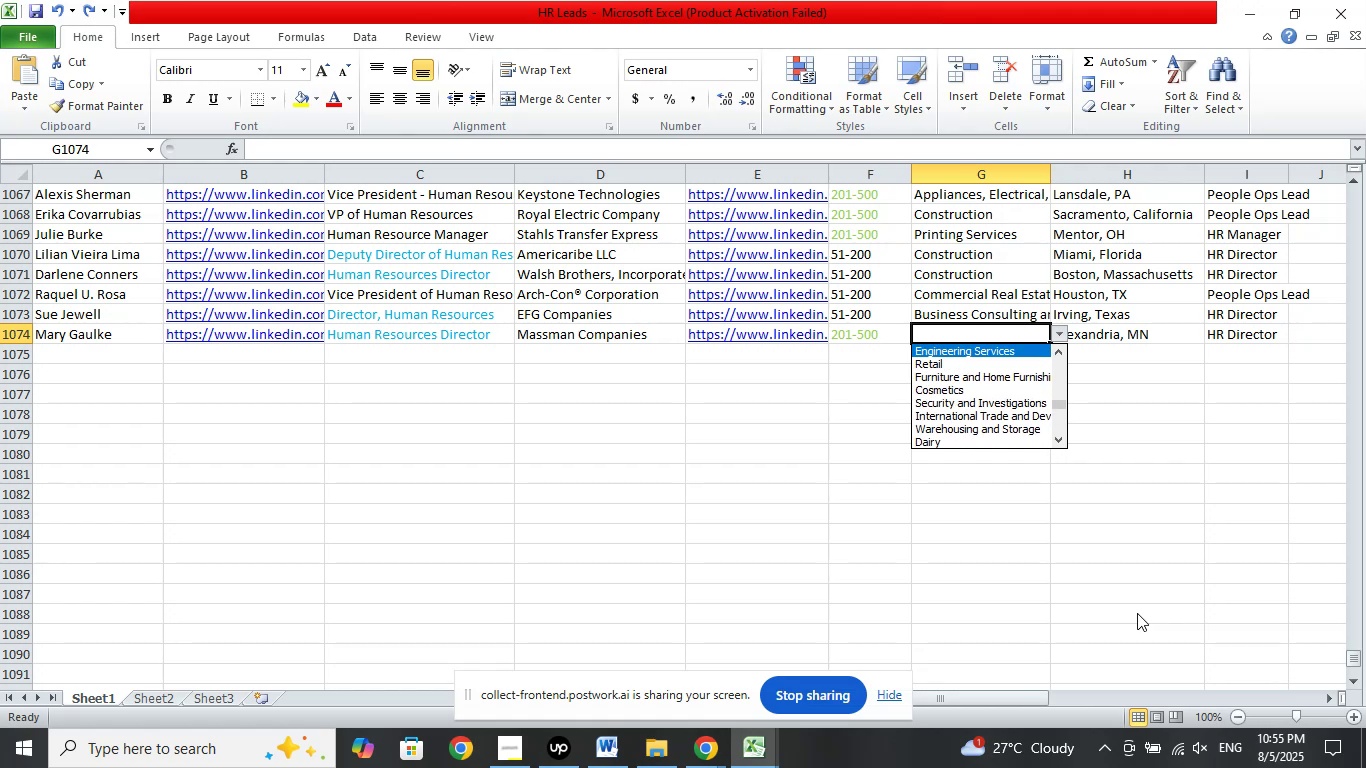 
key(ArrowUp)
 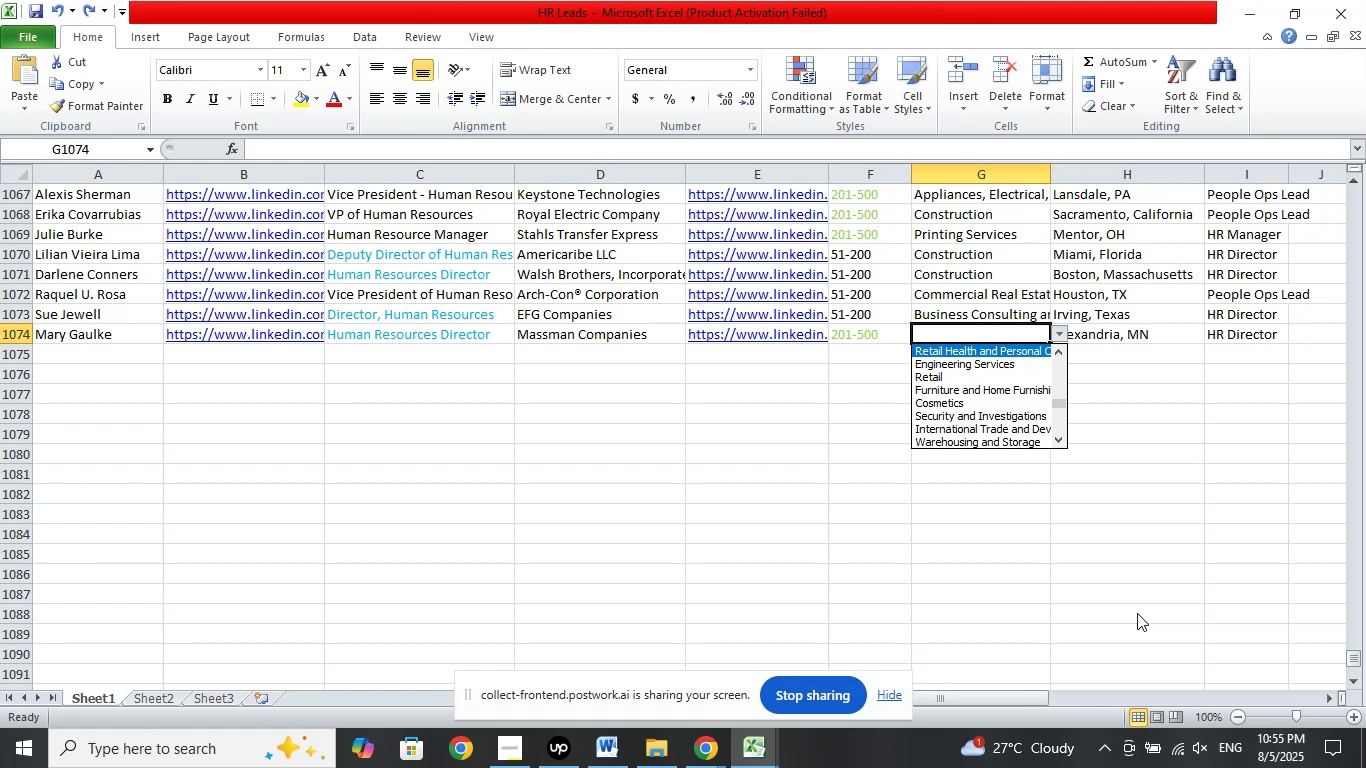 
key(ArrowUp)
 